 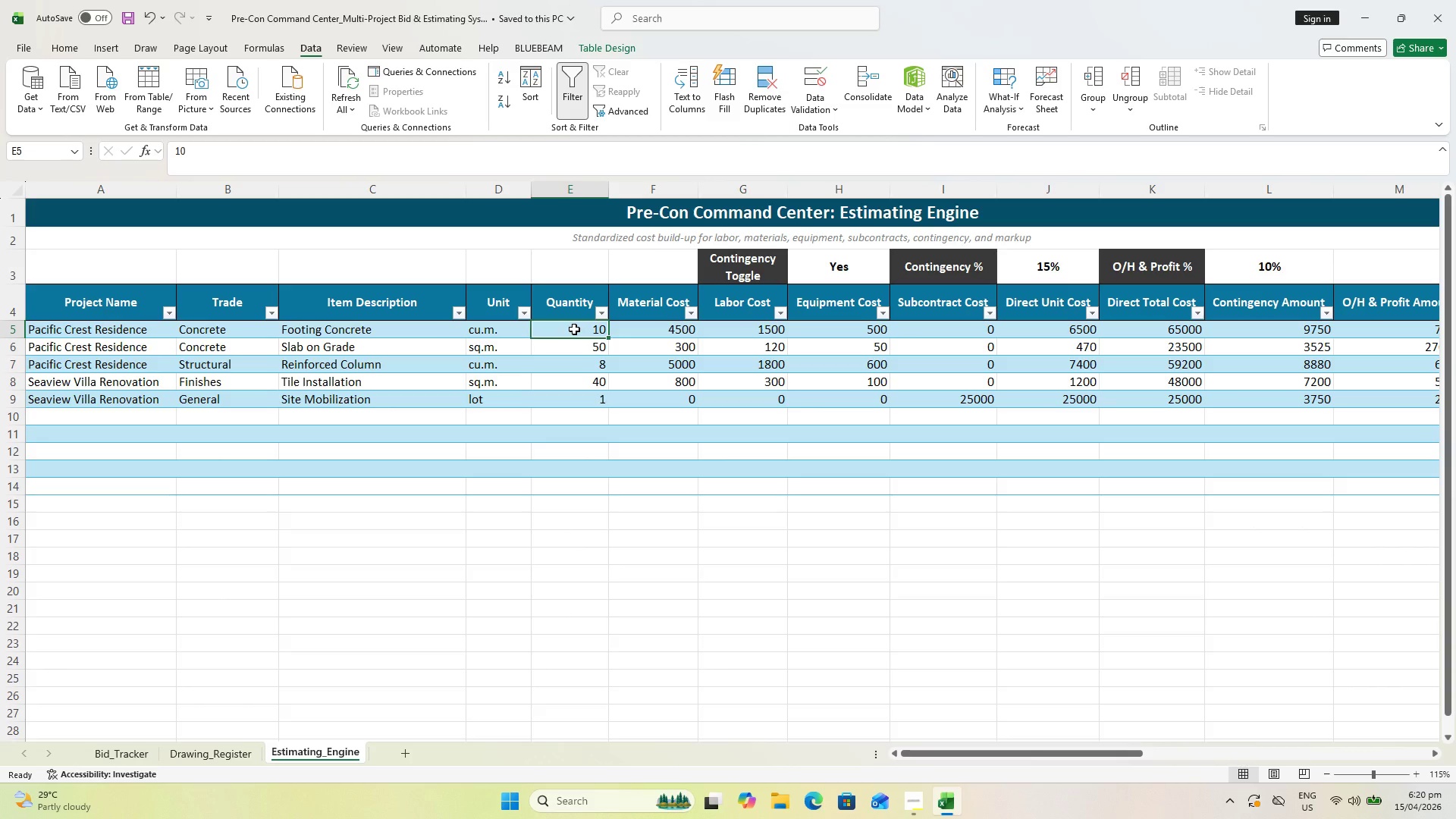 
hold_key(key=ShiftLeft, duration=1.11)
left_click([592, 485])
 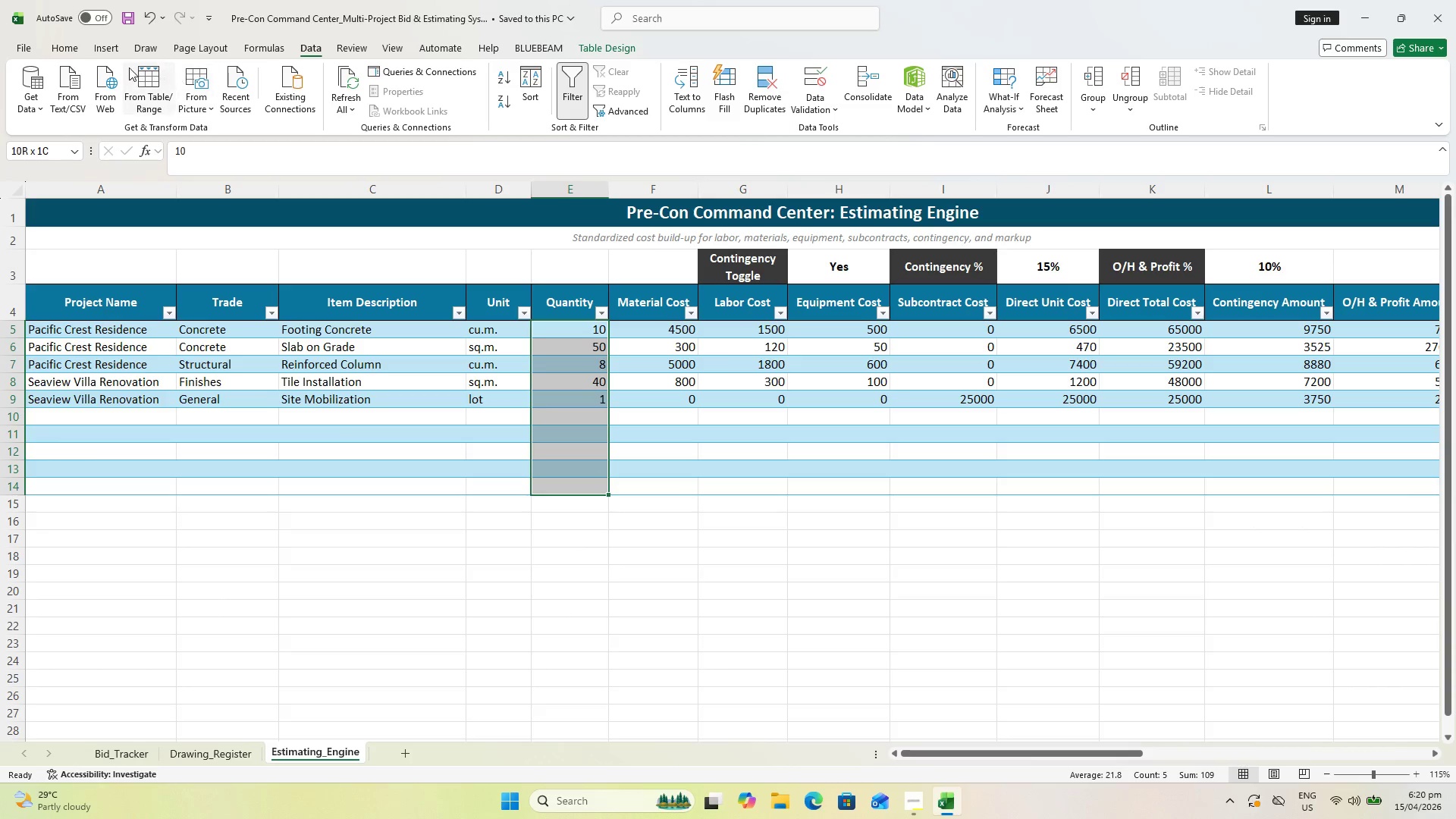 
left_click([72, 50])
 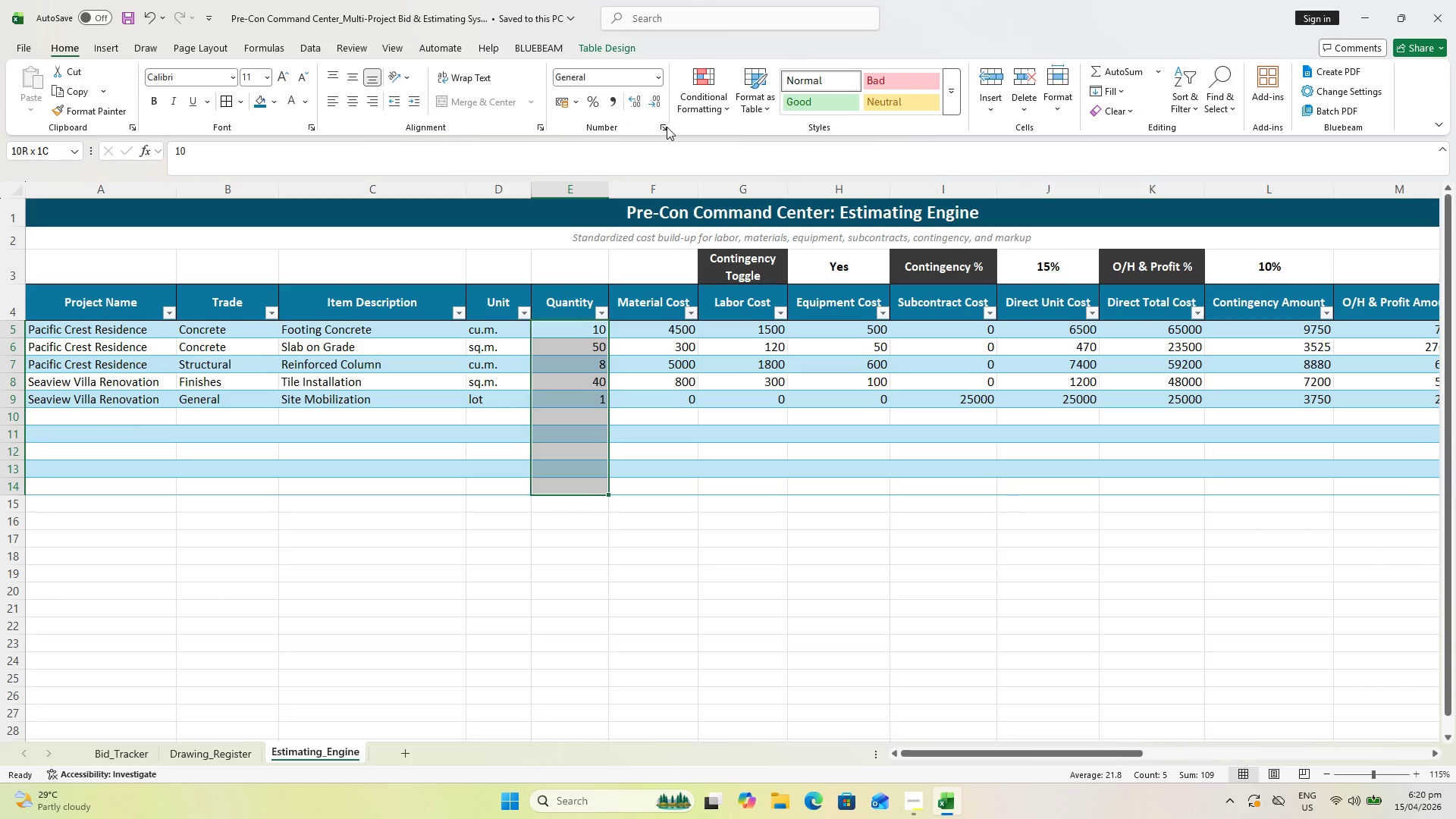 
left_click([643, 81])
 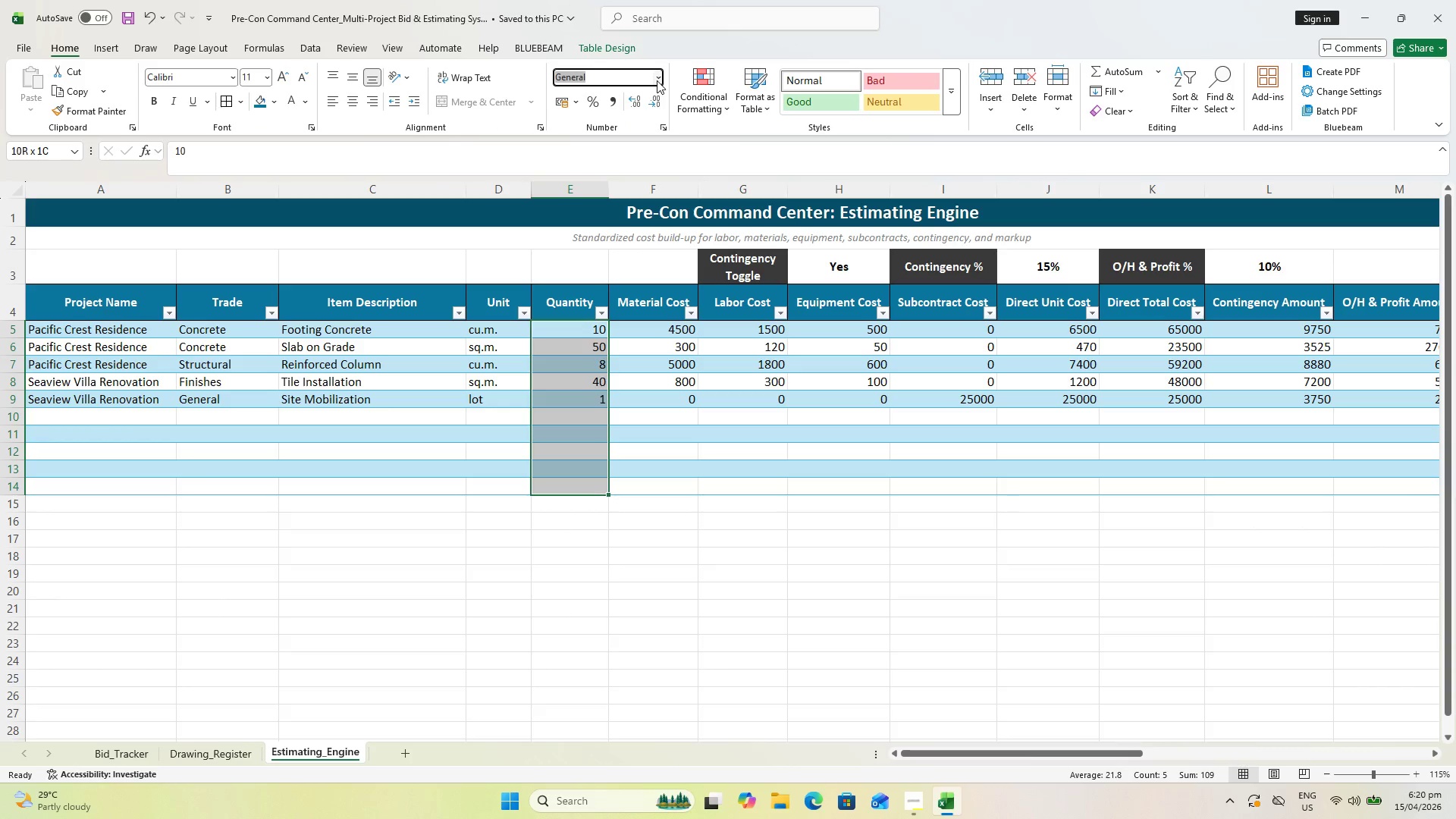 
left_click([657, 80])
 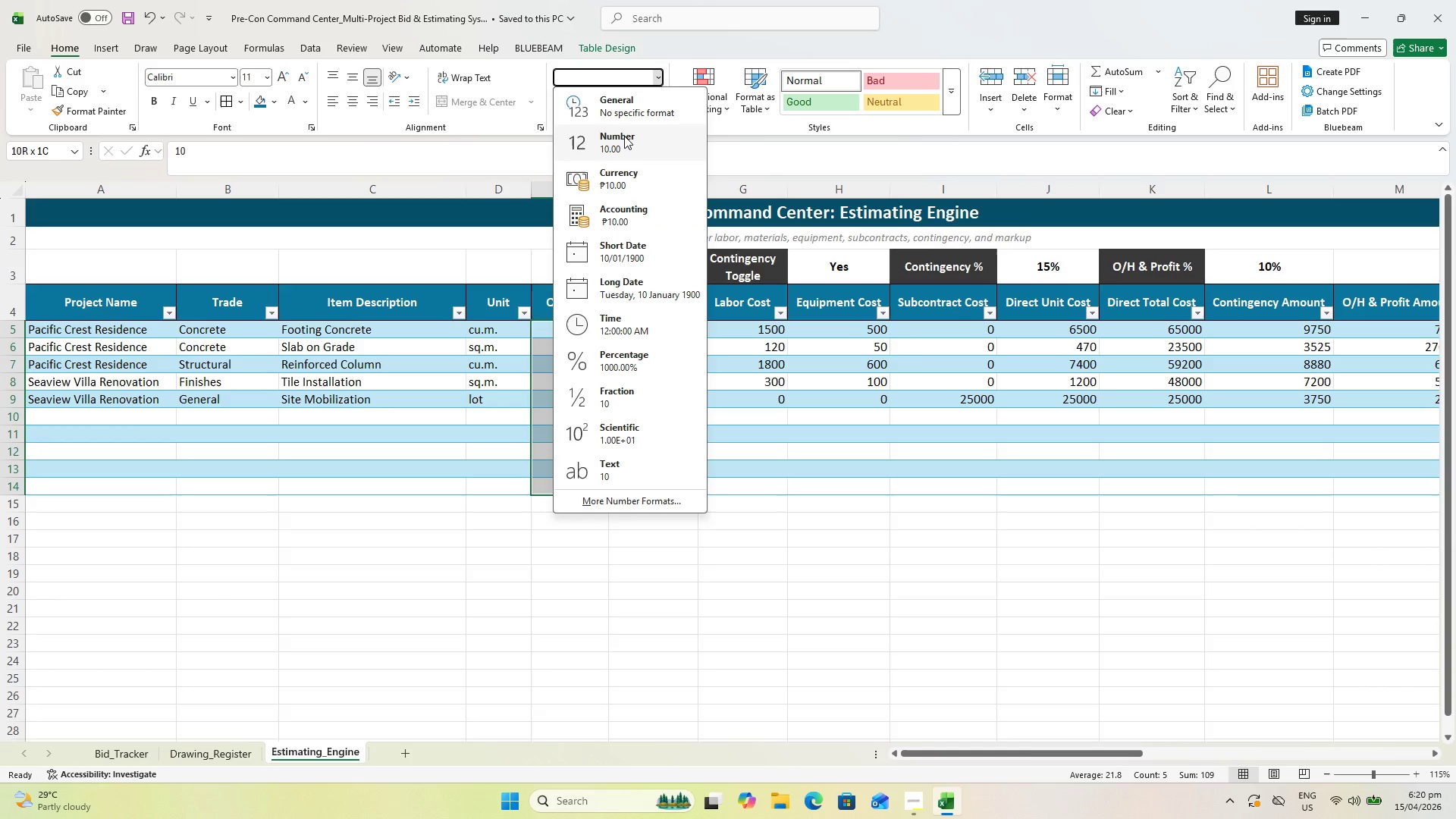 
left_click([624, 136])
 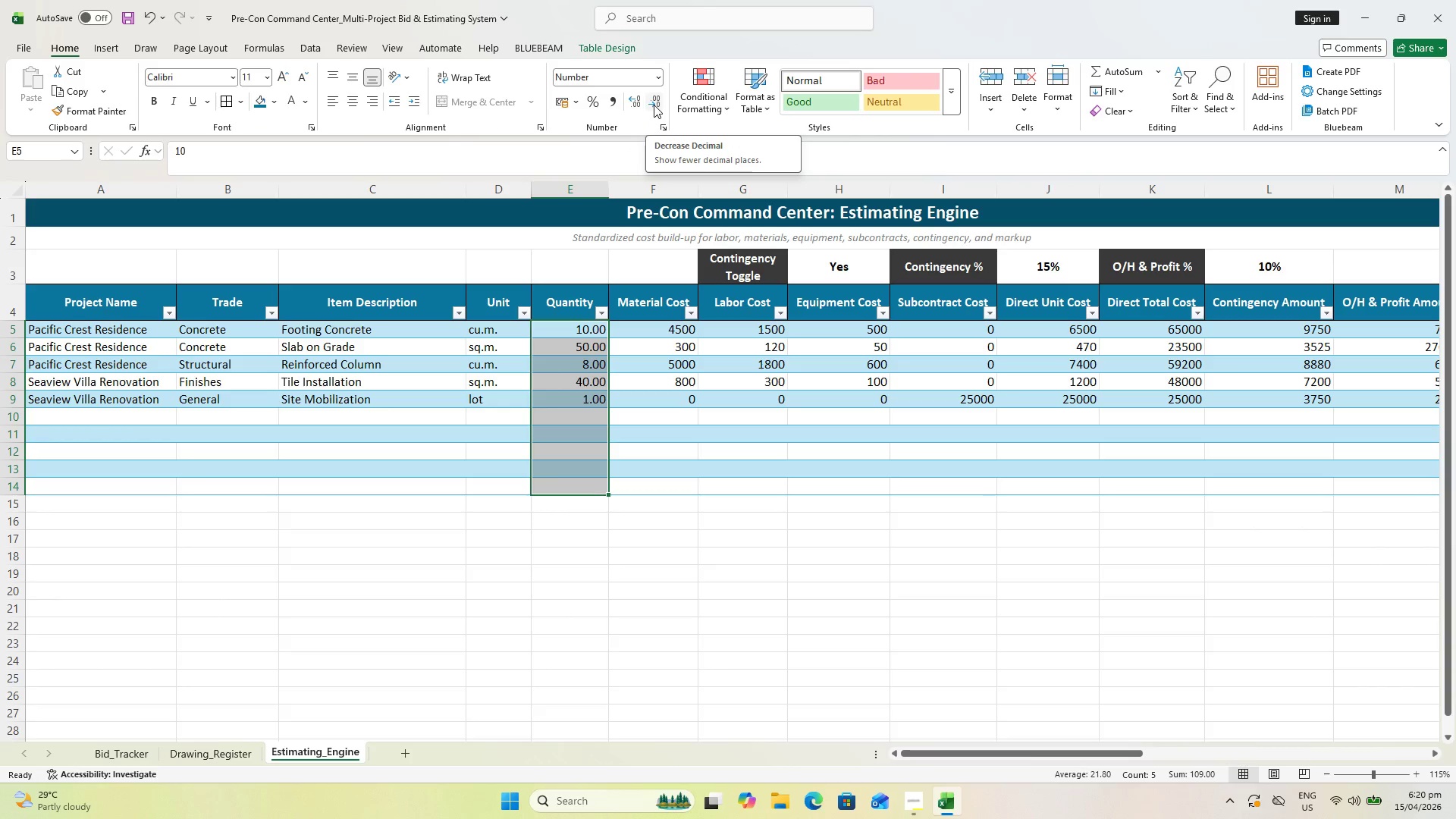 
double_click([654, 105])
 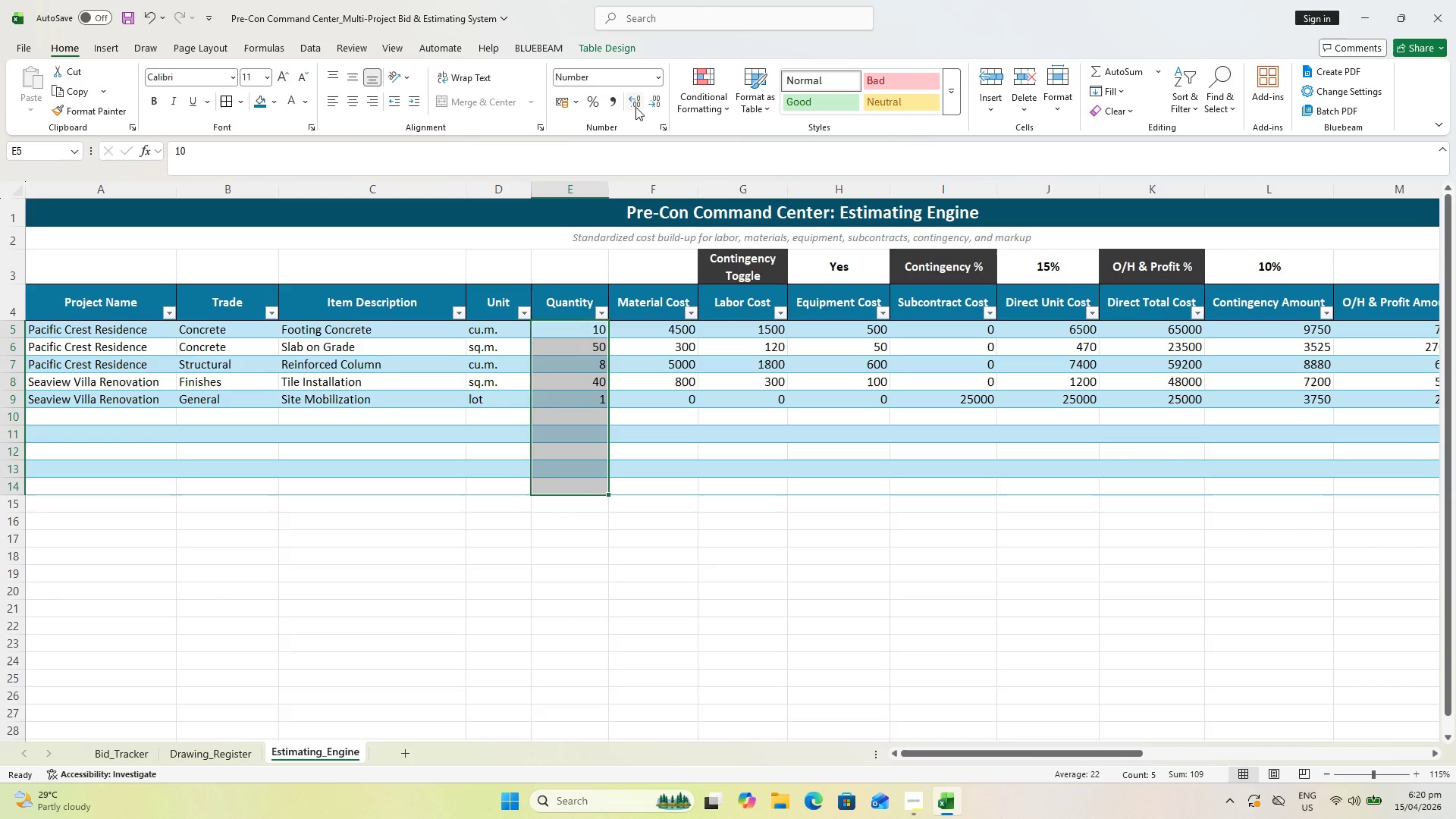 
double_click([635, 107])
 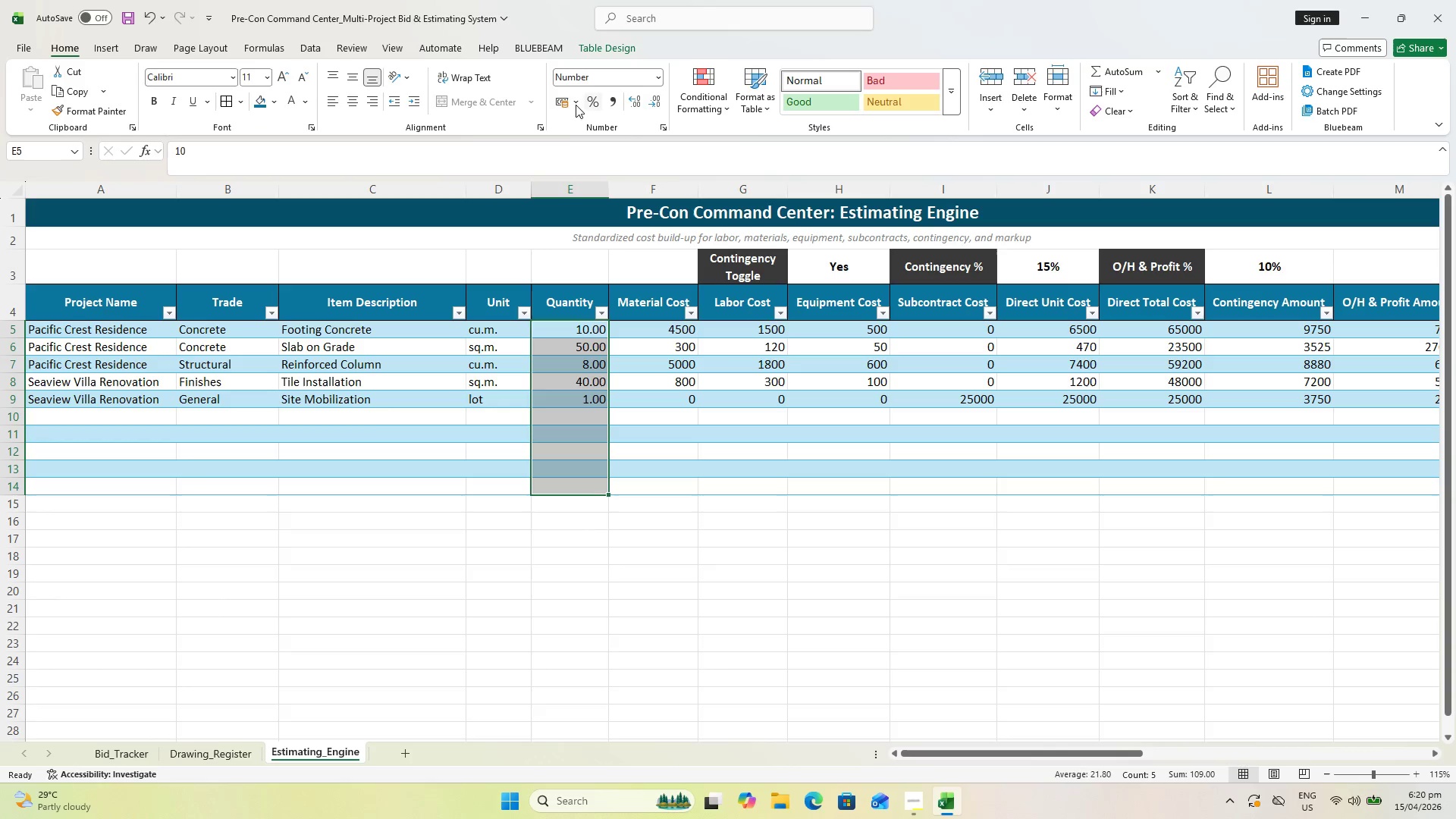 
left_click([359, 105])
 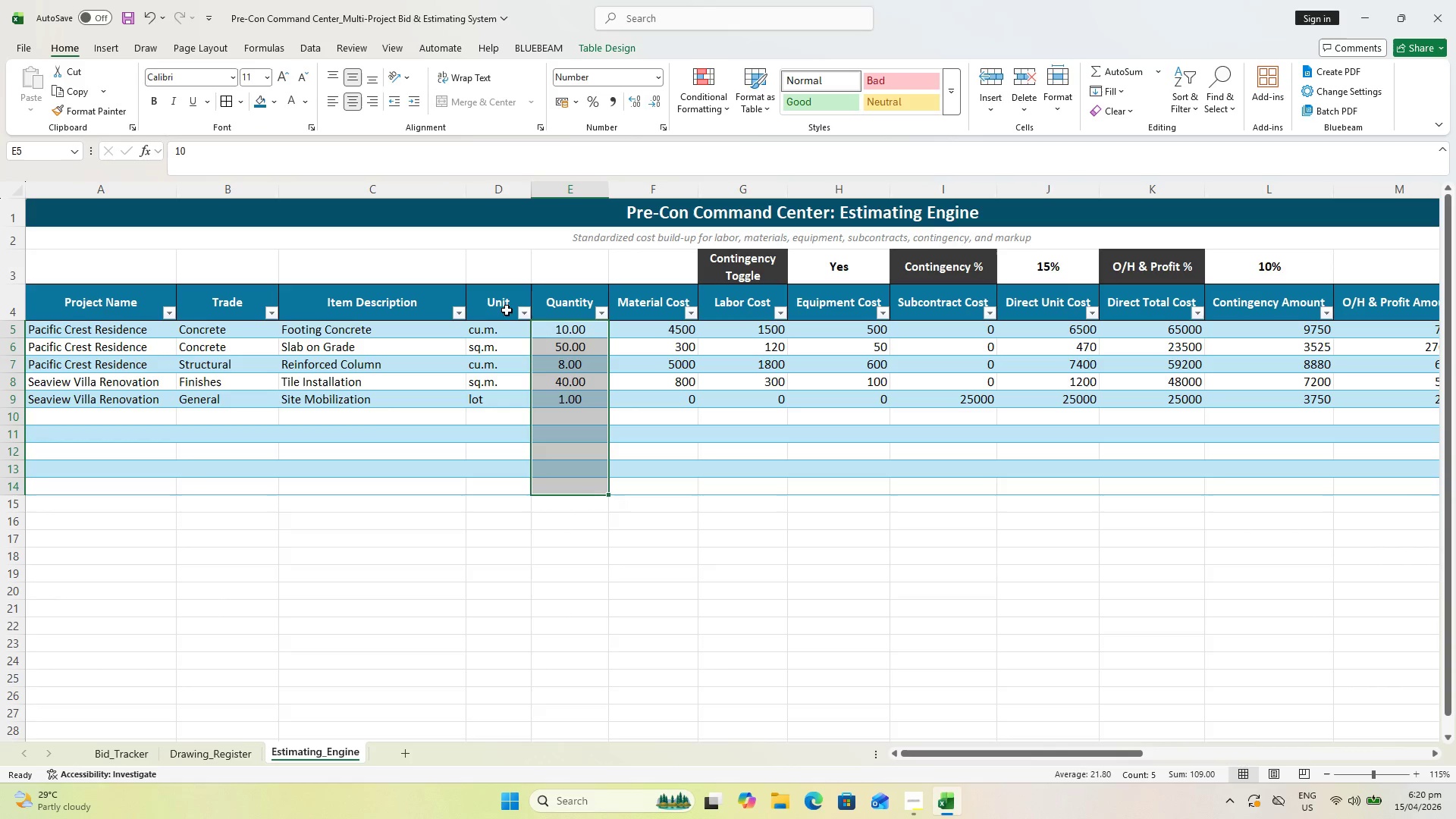 
left_click_drag(start_coordinate=[504, 325], to_coordinate=[509, 403])
 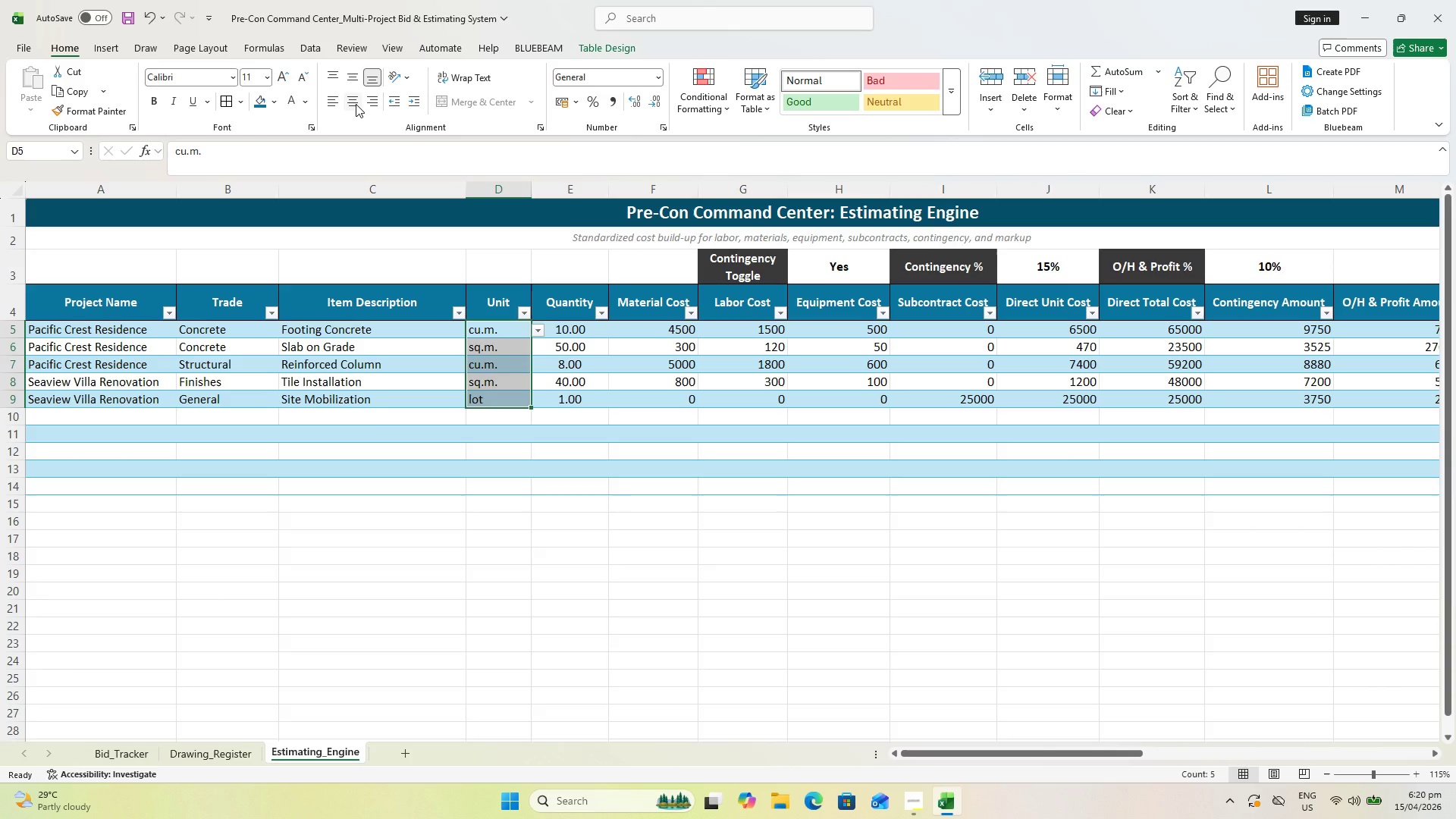 
left_click([356, 104])
 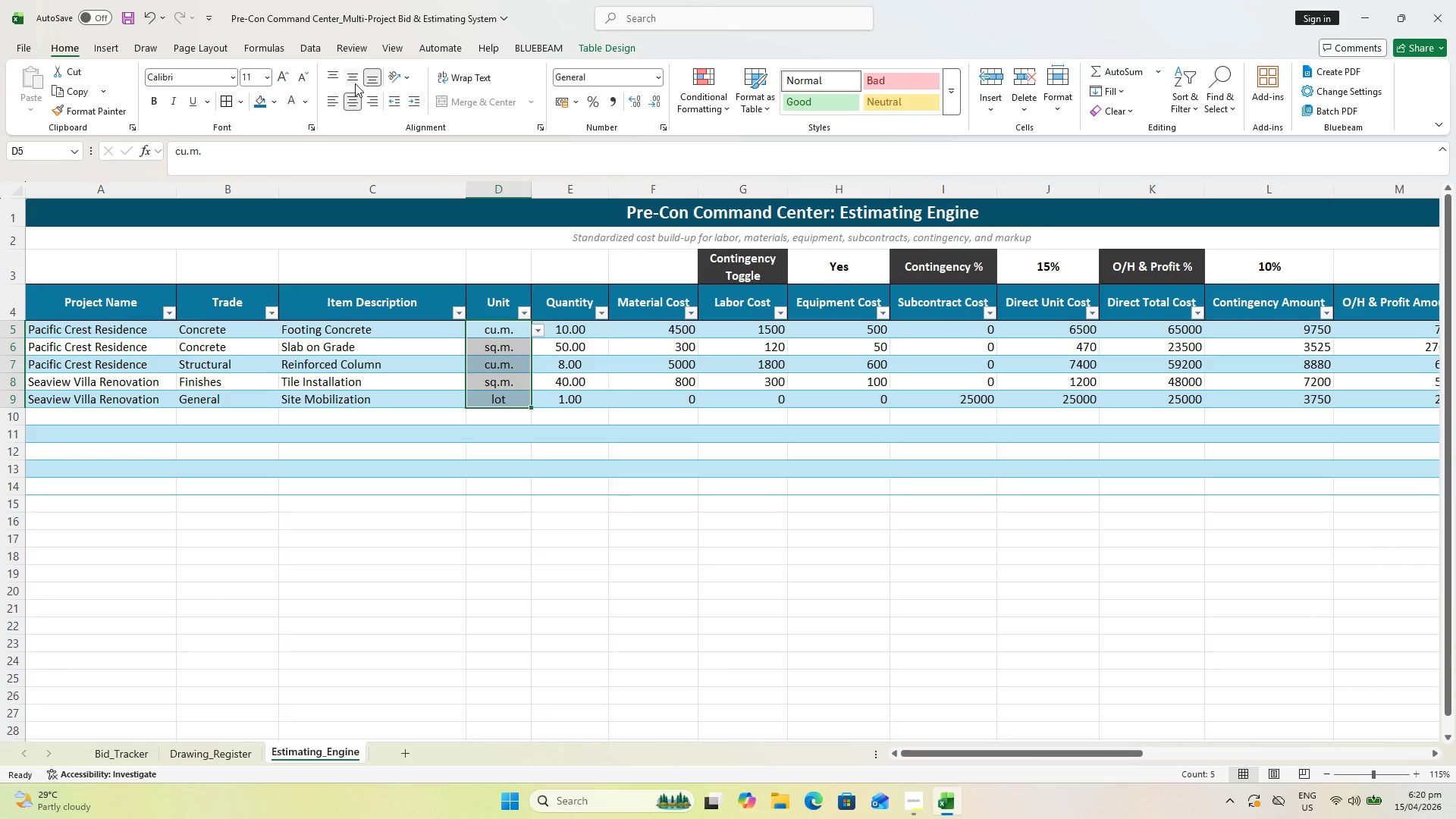 
left_click([355, 83])
 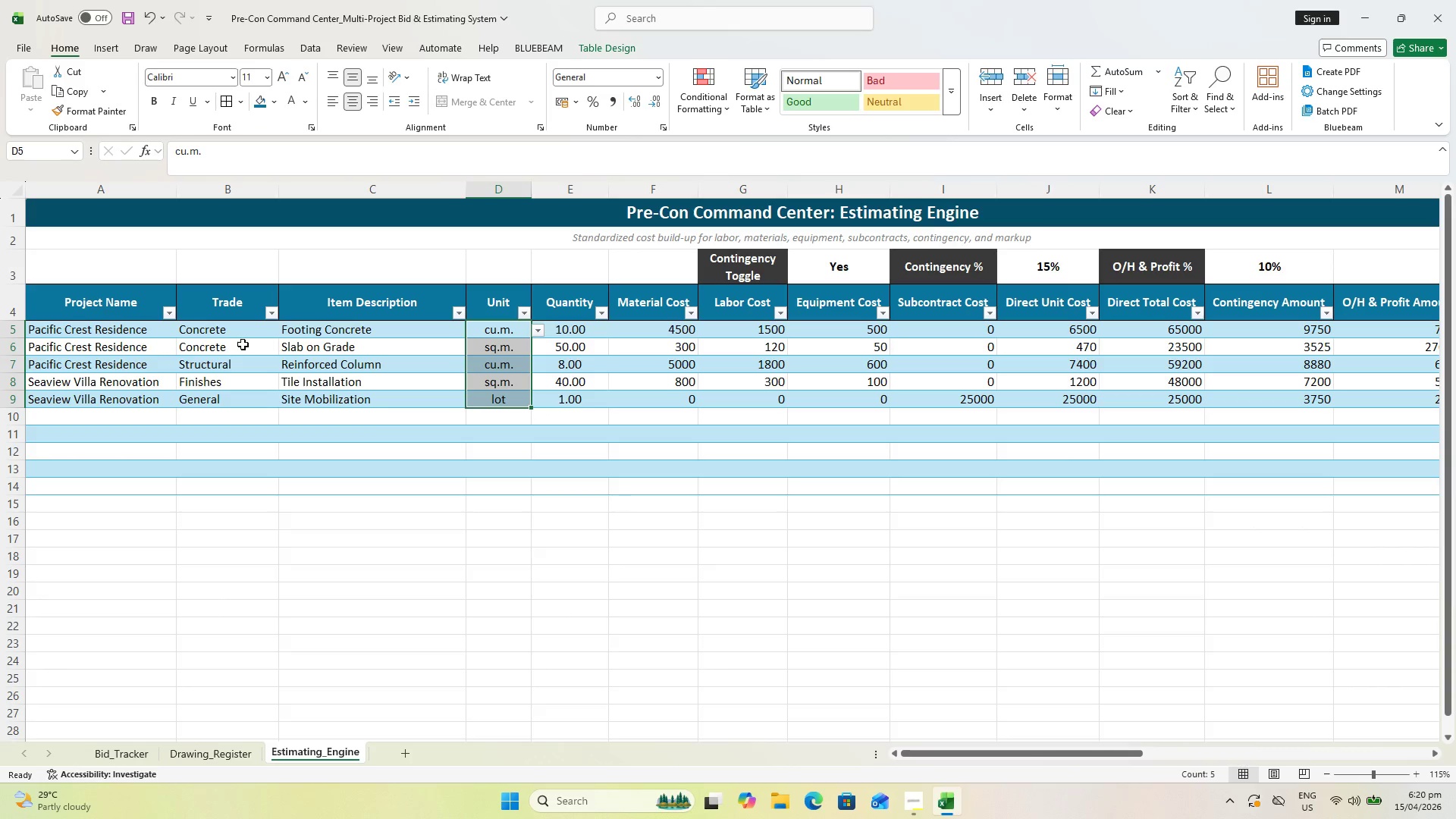 
left_click_drag(start_coordinate=[237, 331], to_coordinate=[255, 397])
 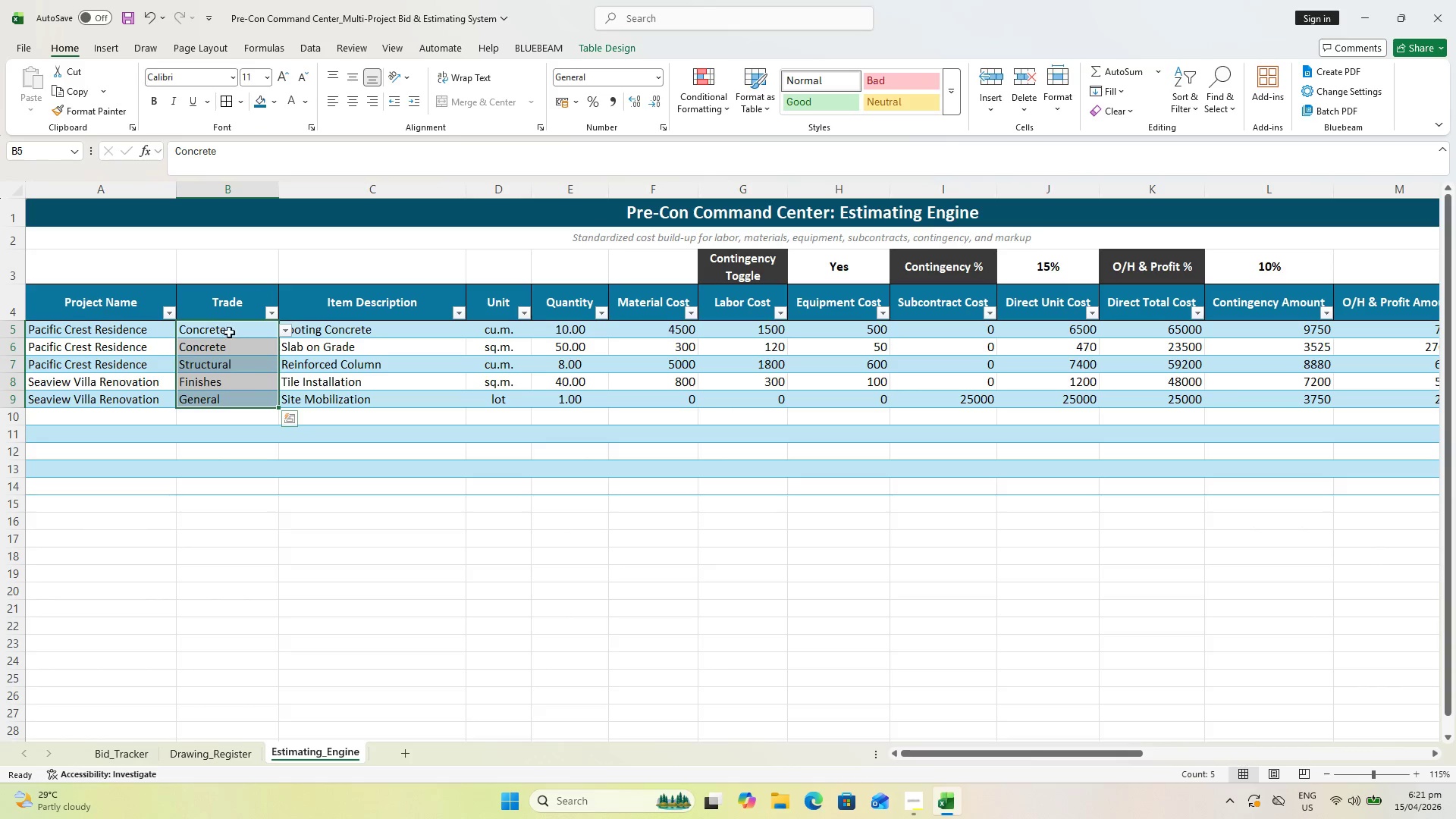 
left_click([230, 326])
 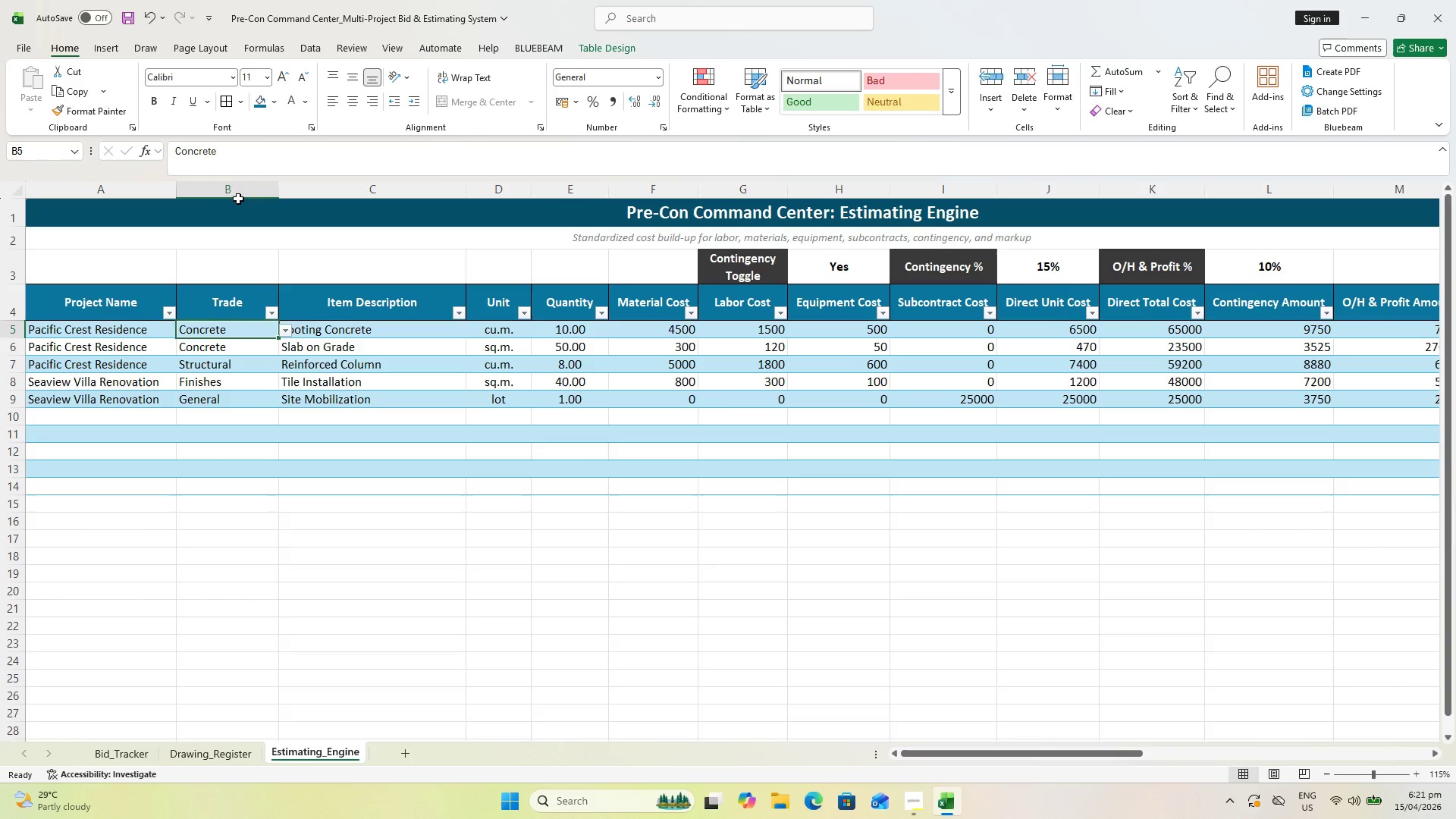 
left_click([239, 193])
 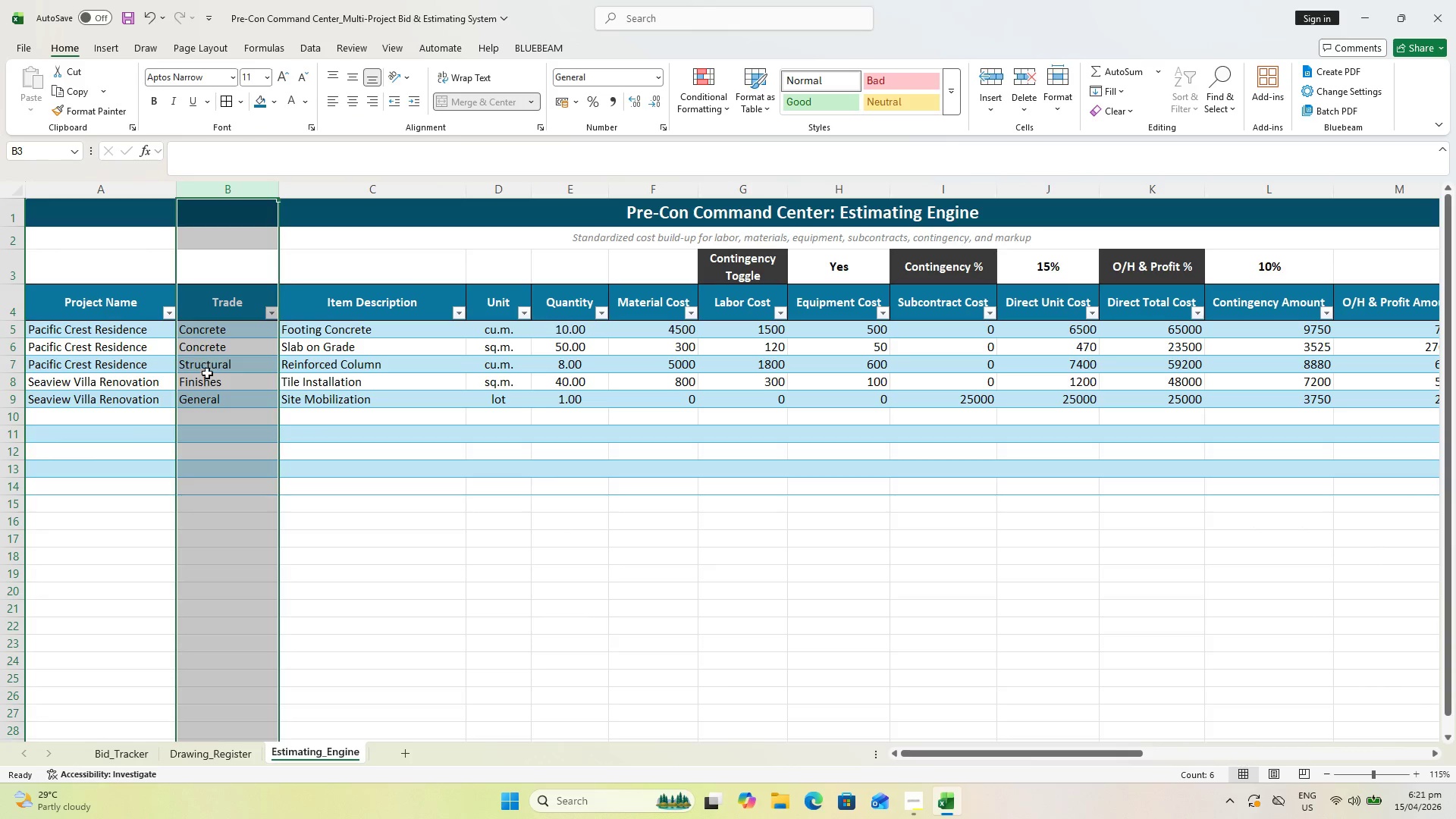 
left_click([233, 330])
 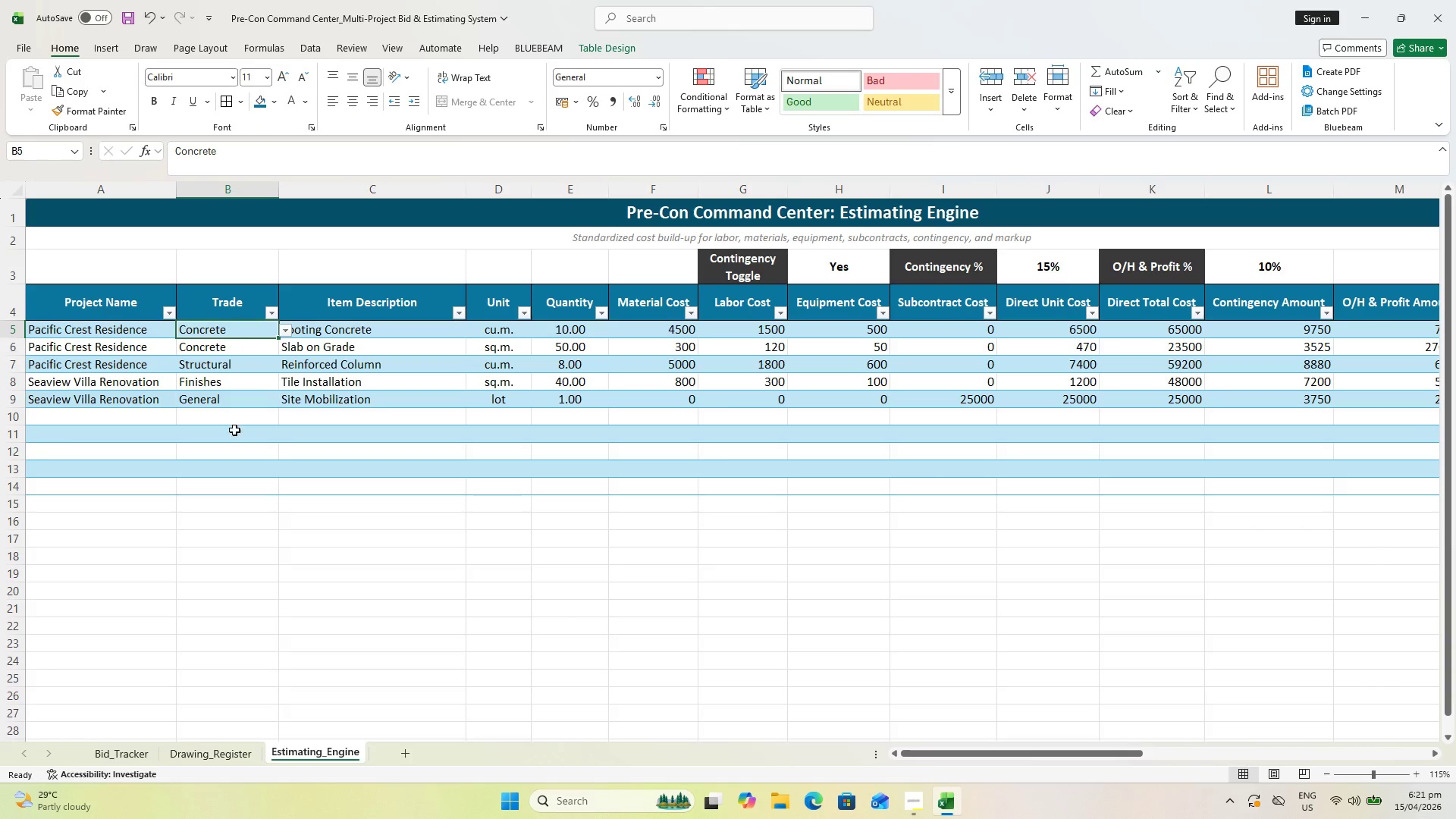 
hold_key(key=ShiftLeft, duration=0.59)
left_click([248, 485])
 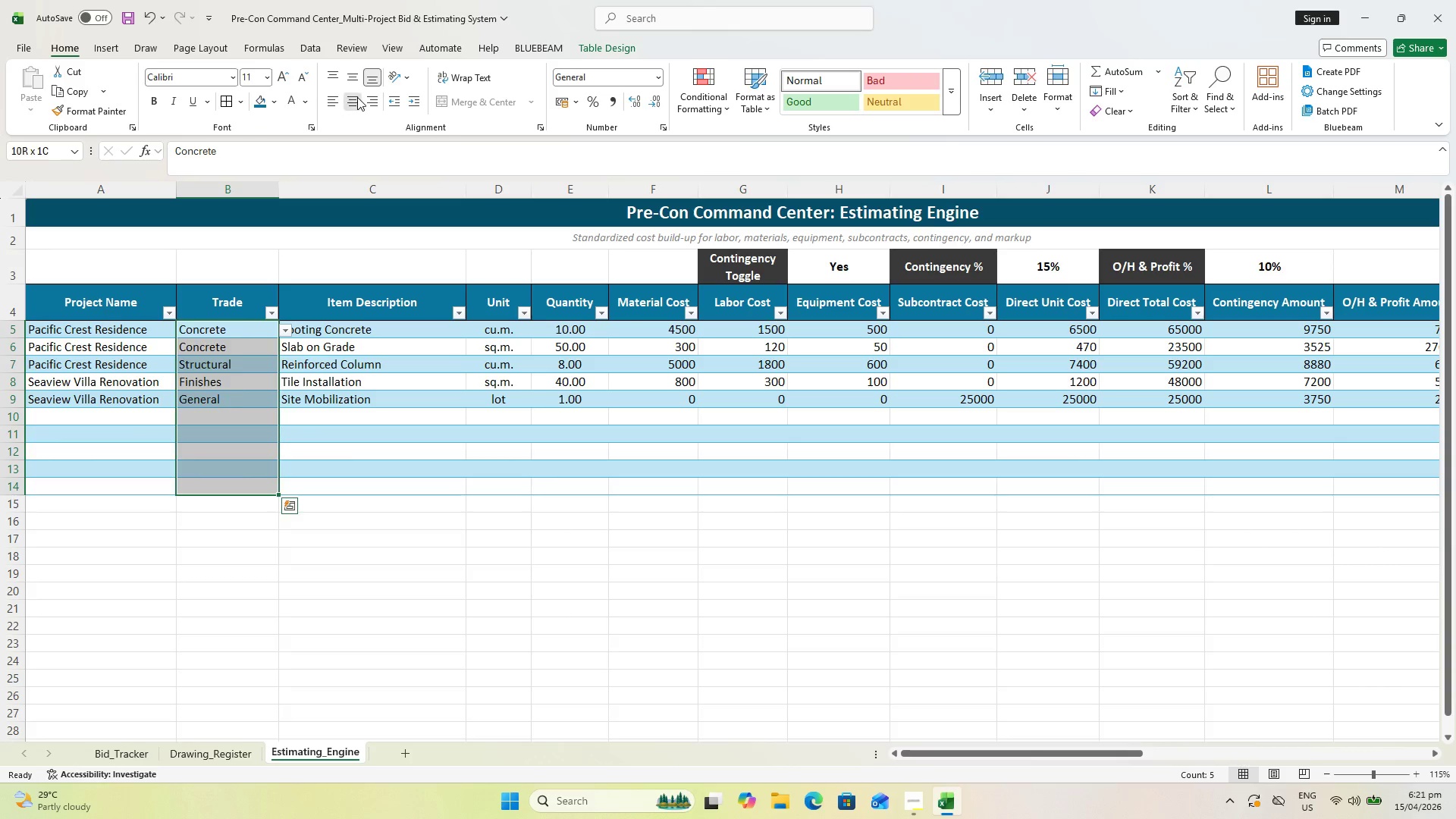 
double_click([356, 83])
 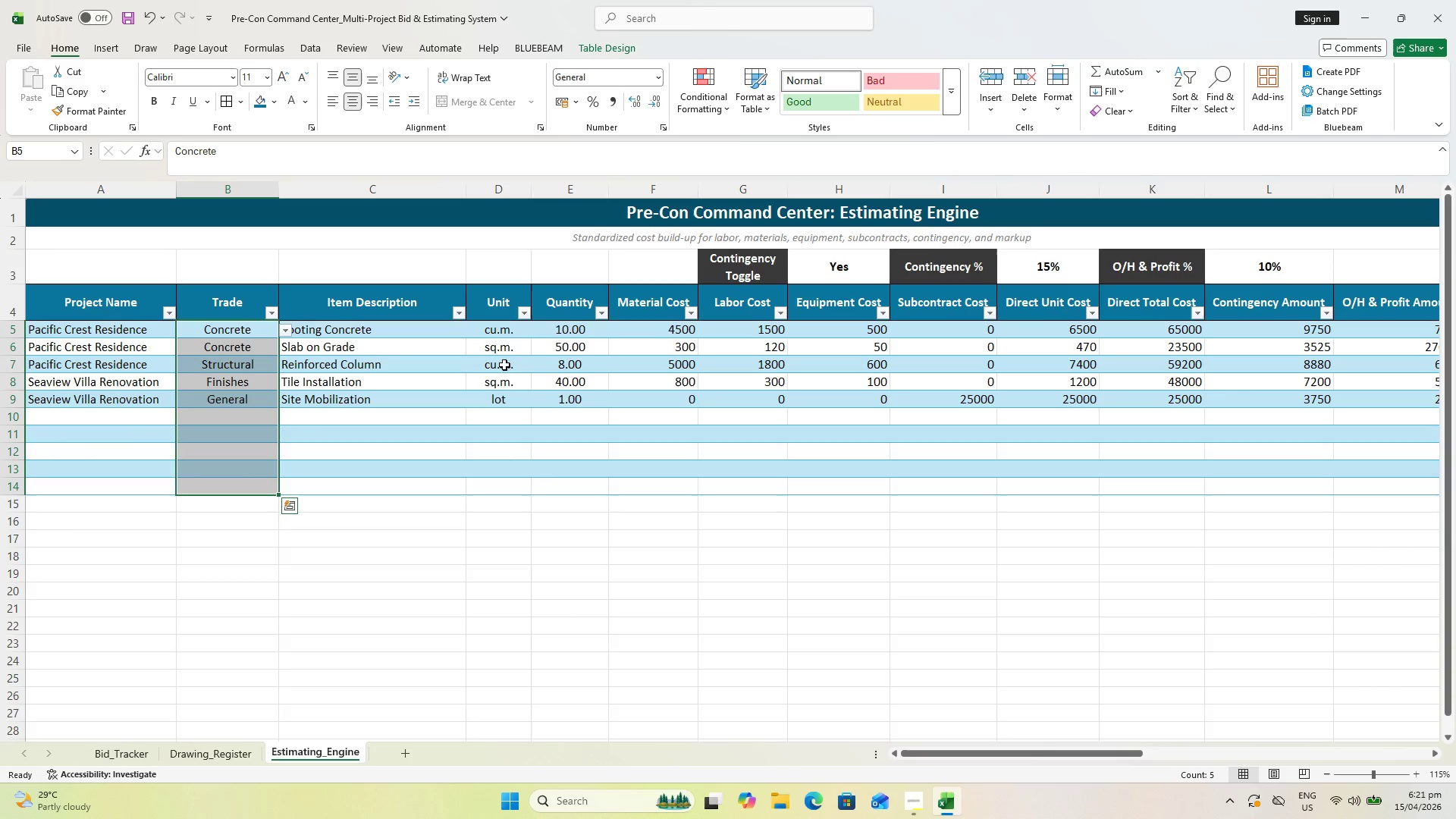 
left_click([506, 329])
 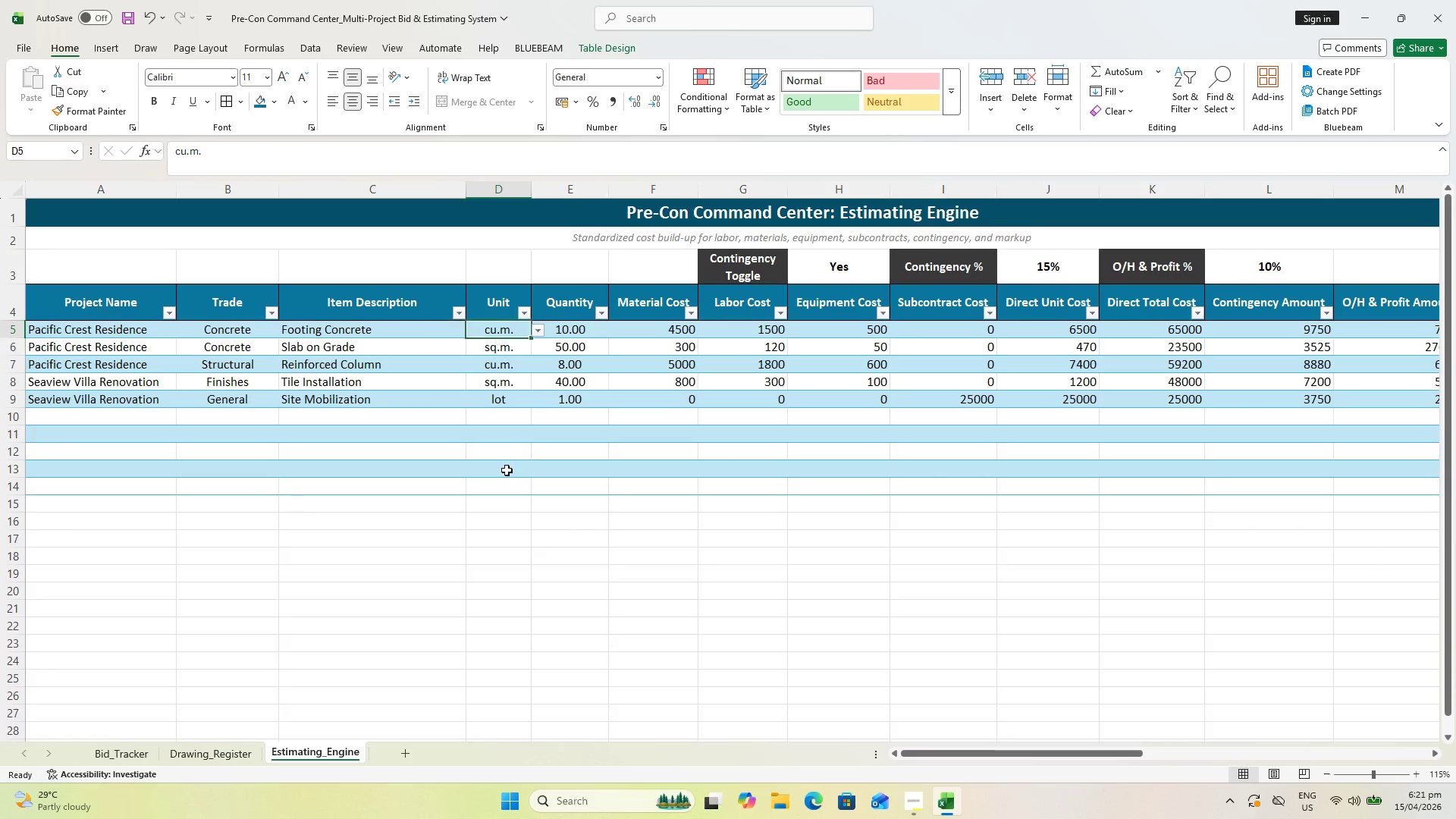 
hold_key(key=ShiftLeft, duration=1.5)
left_click([503, 486])
 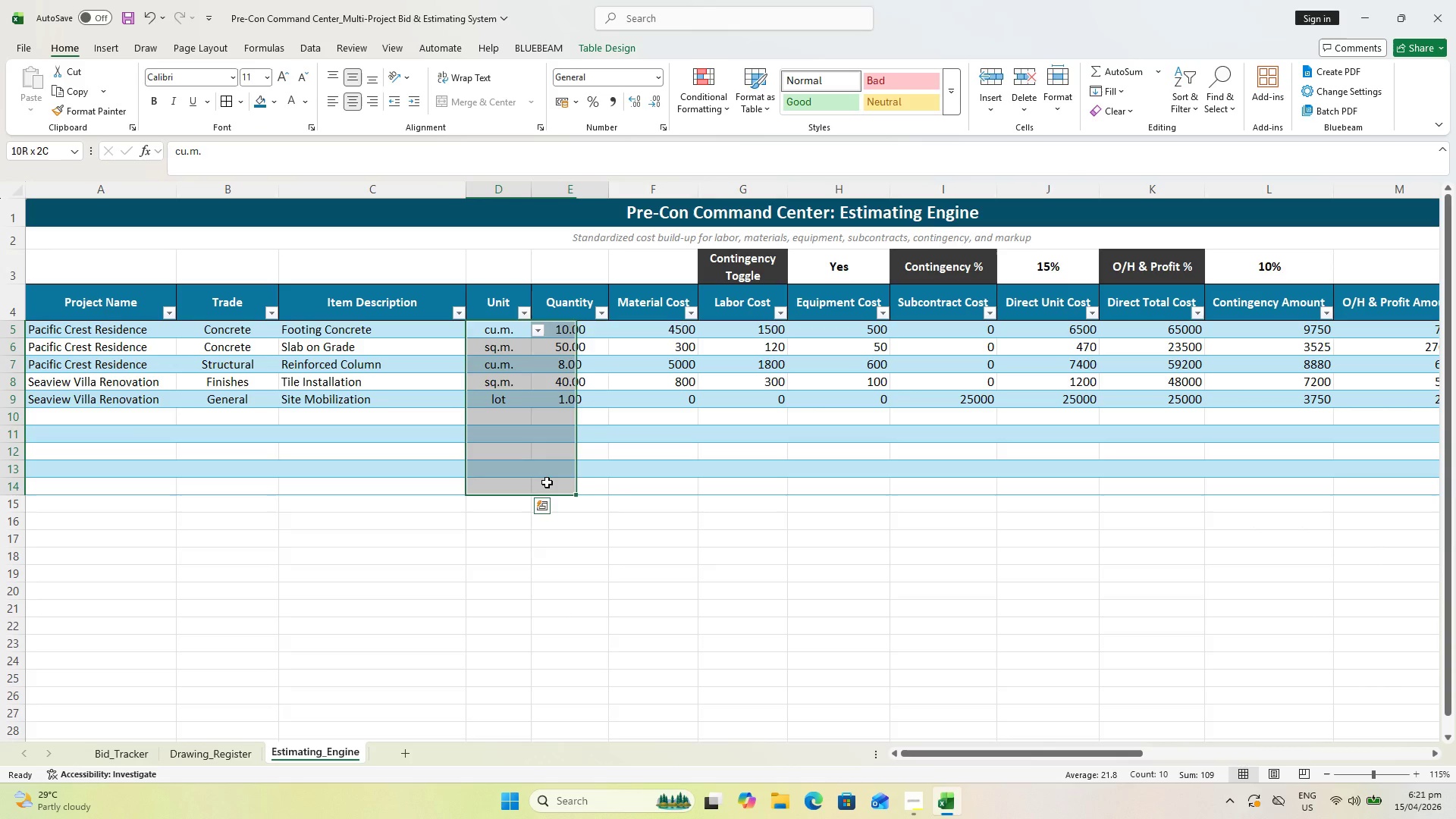 
double_click([547, 482])
 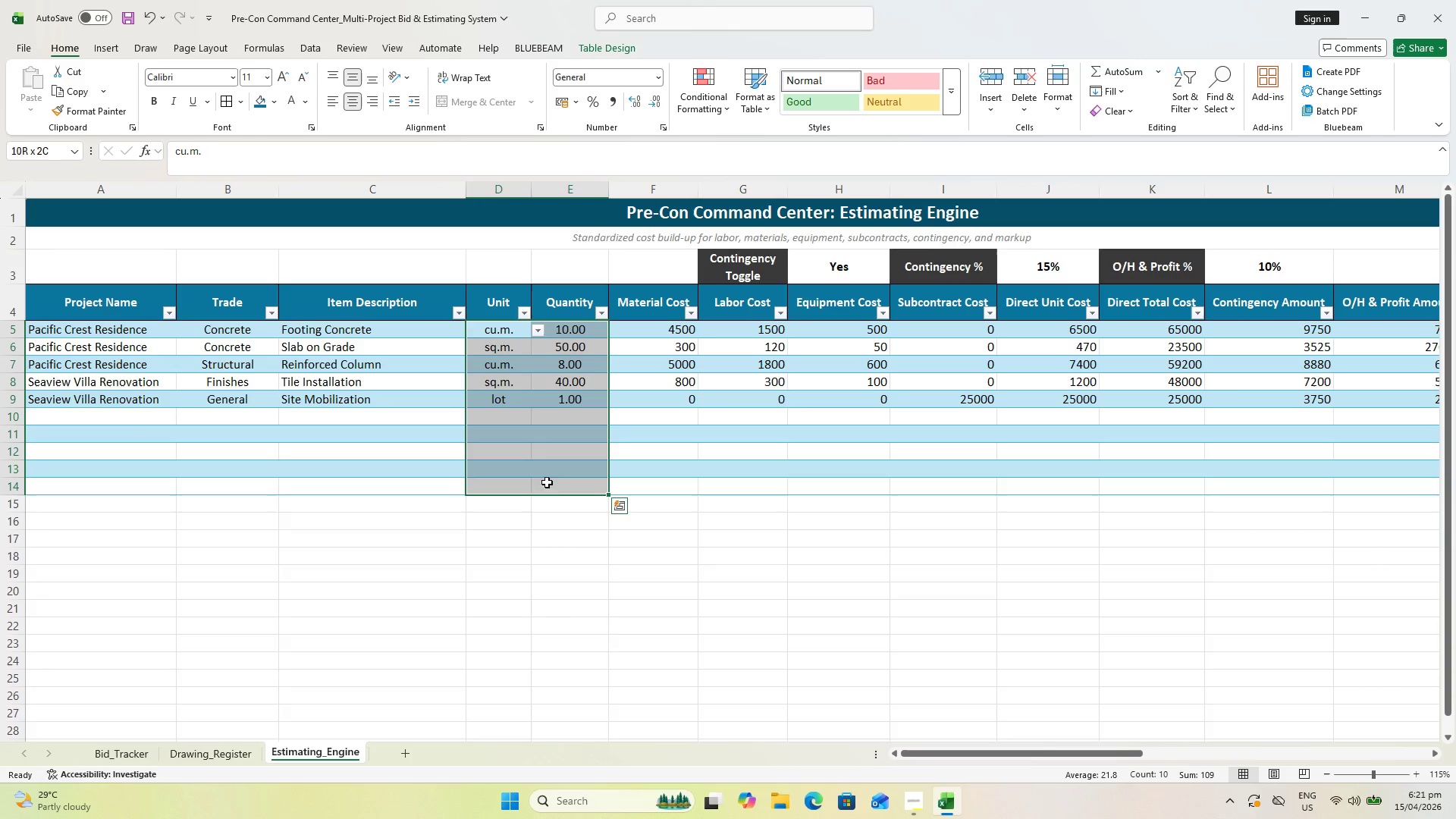 
hold_key(key=ShiftLeft, duration=0.58)
 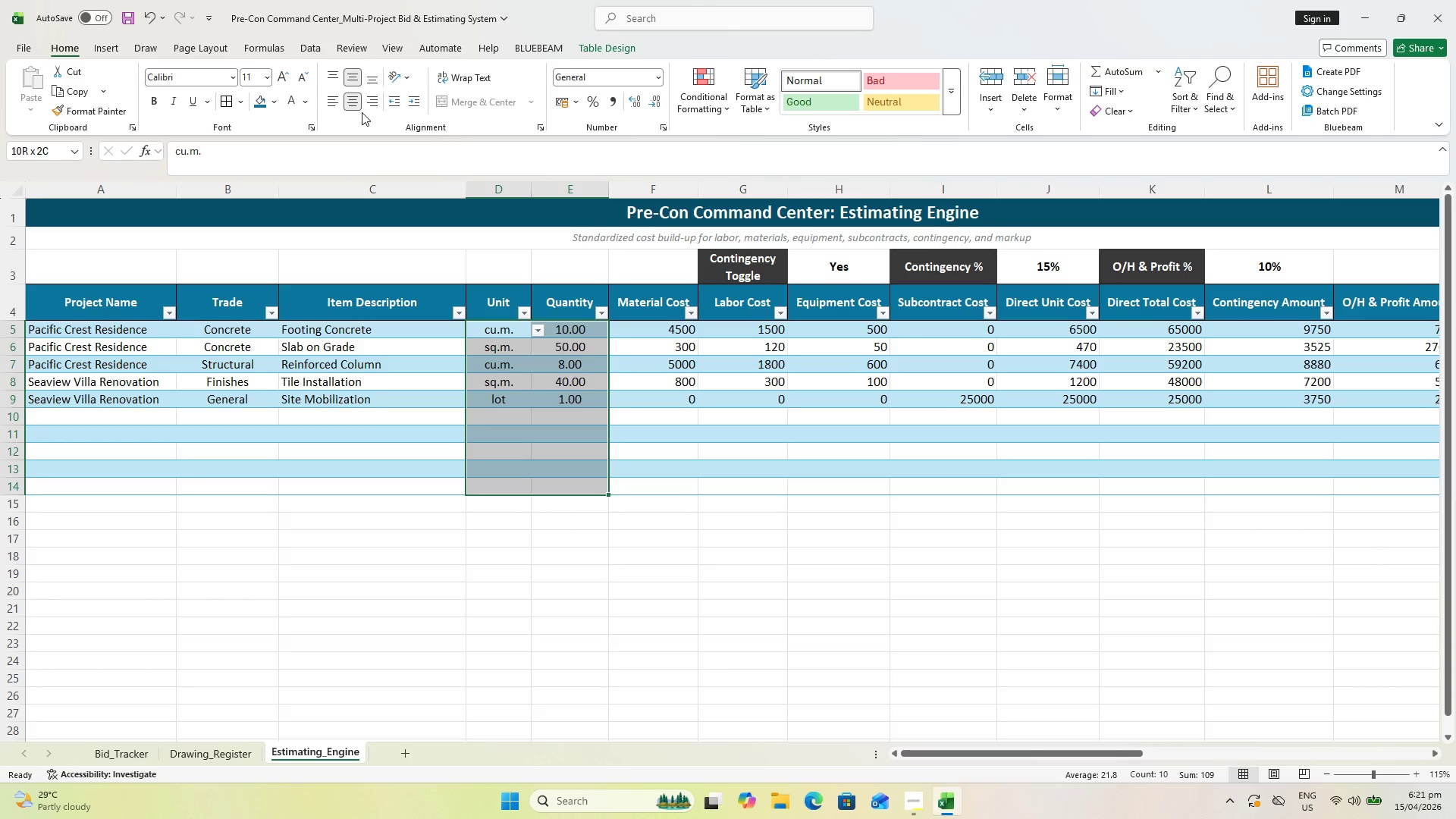 
left_click([356, 106])
 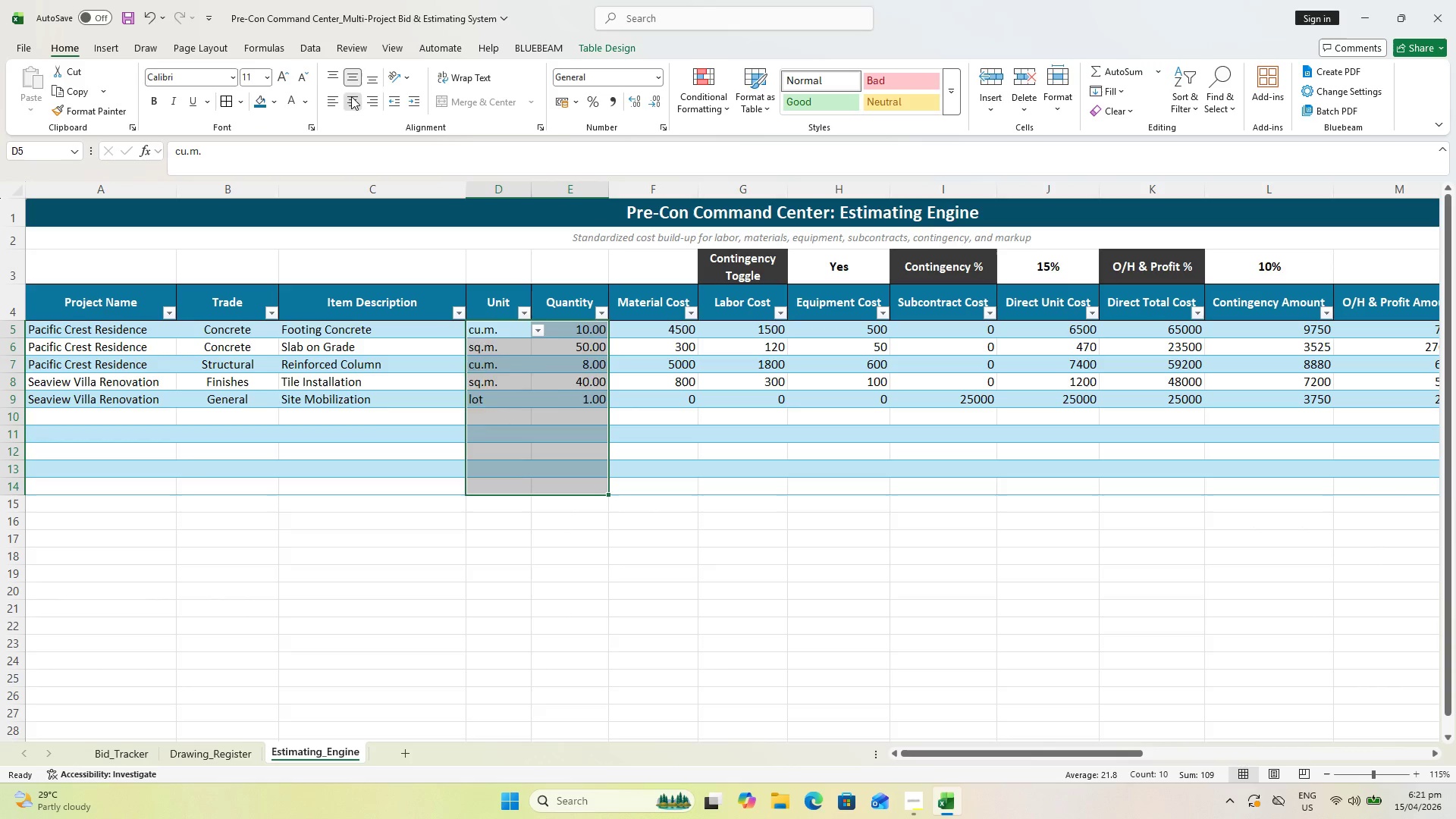 
double_click([350, 81])
 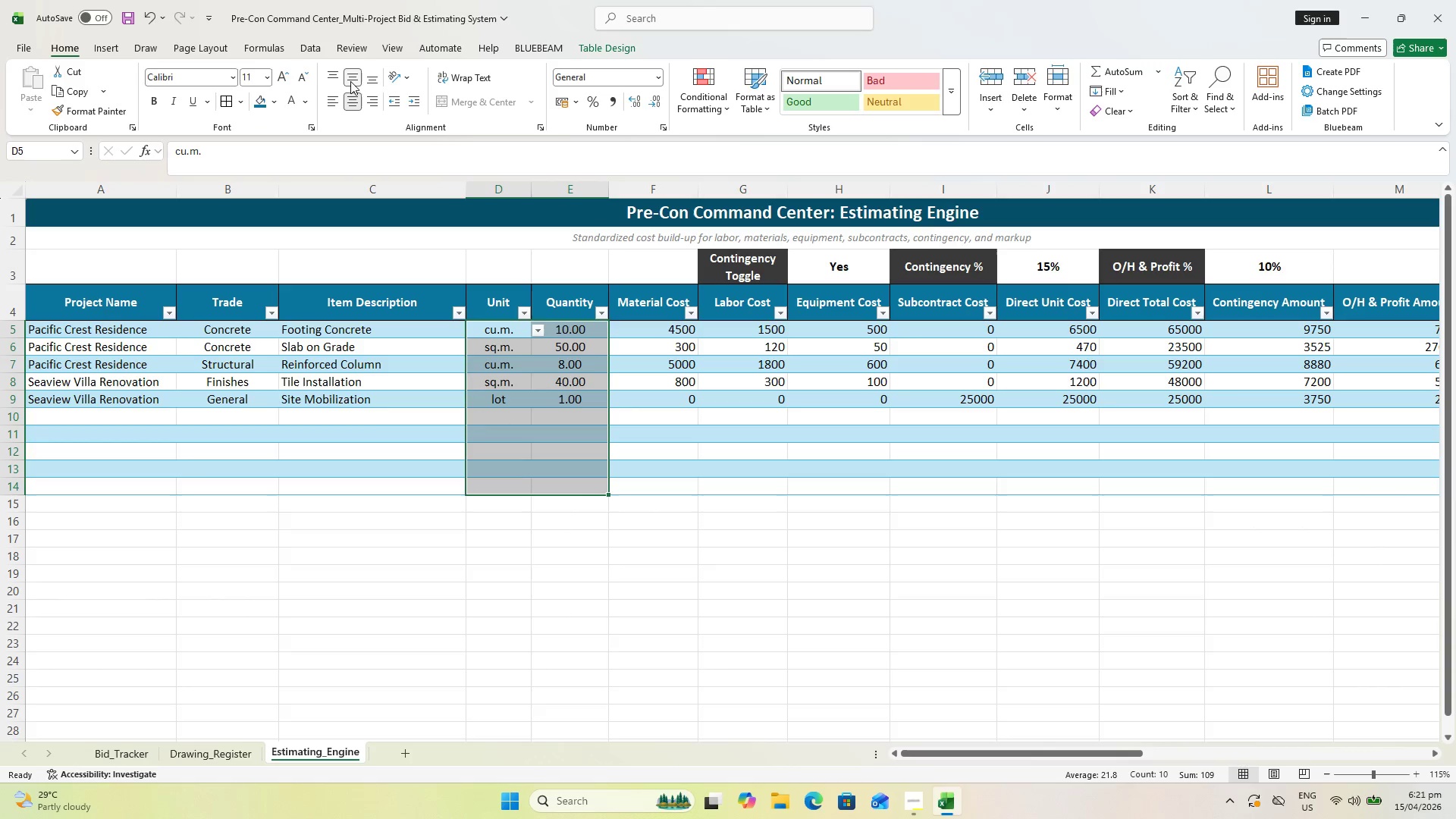 
triple_click([350, 81])
 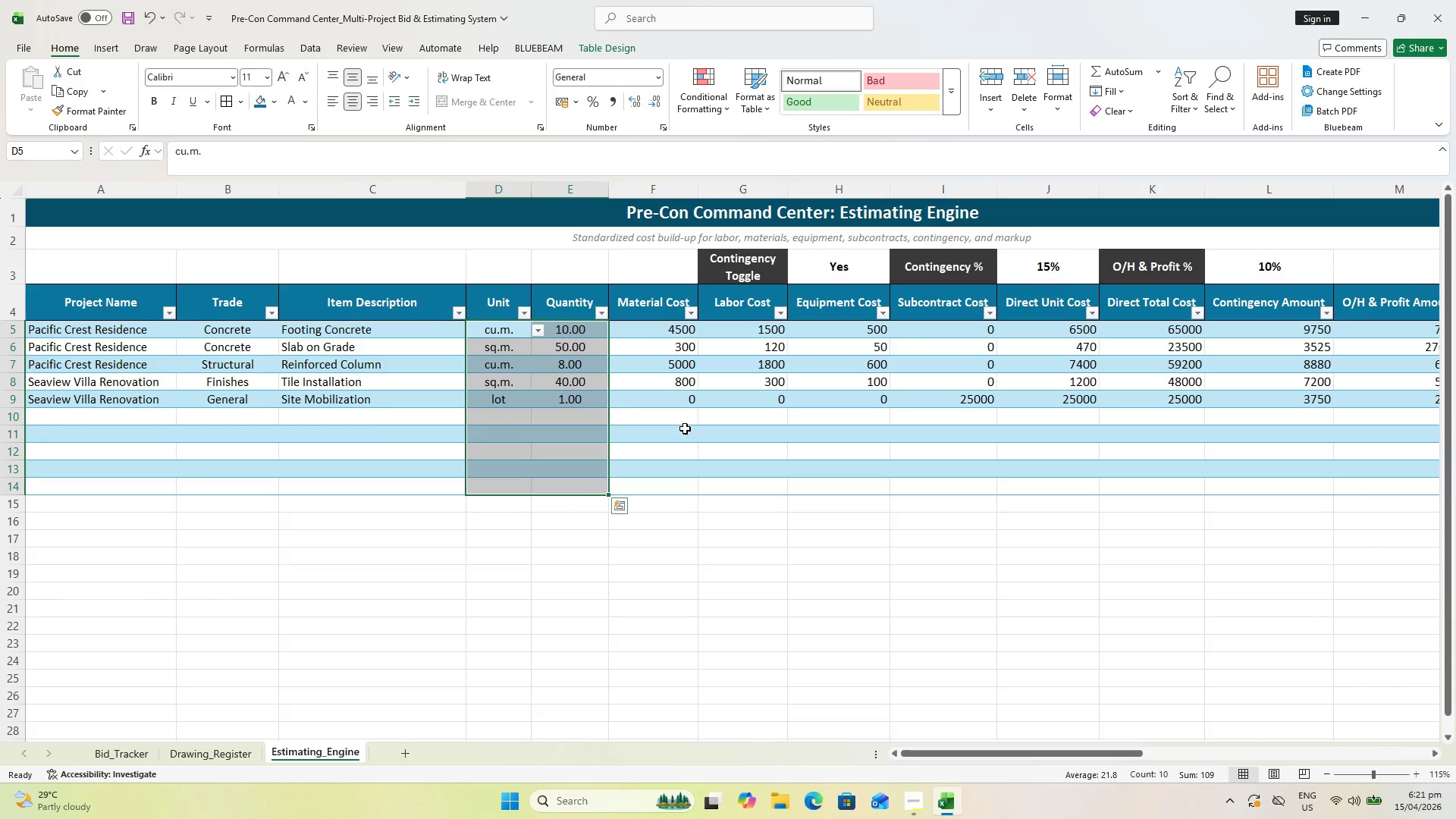 
left_click([676, 430])
 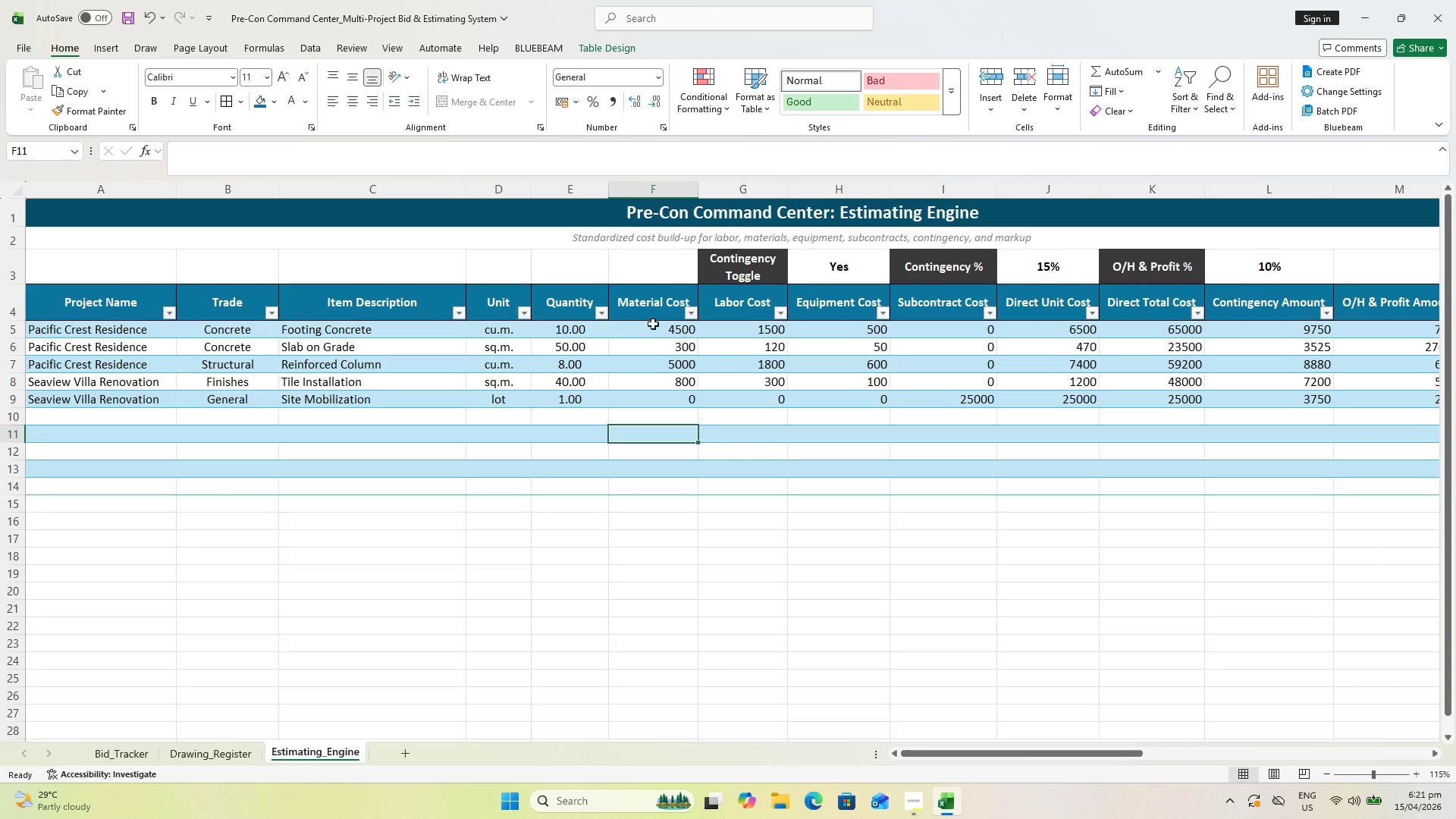 
left_click([652, 334])
 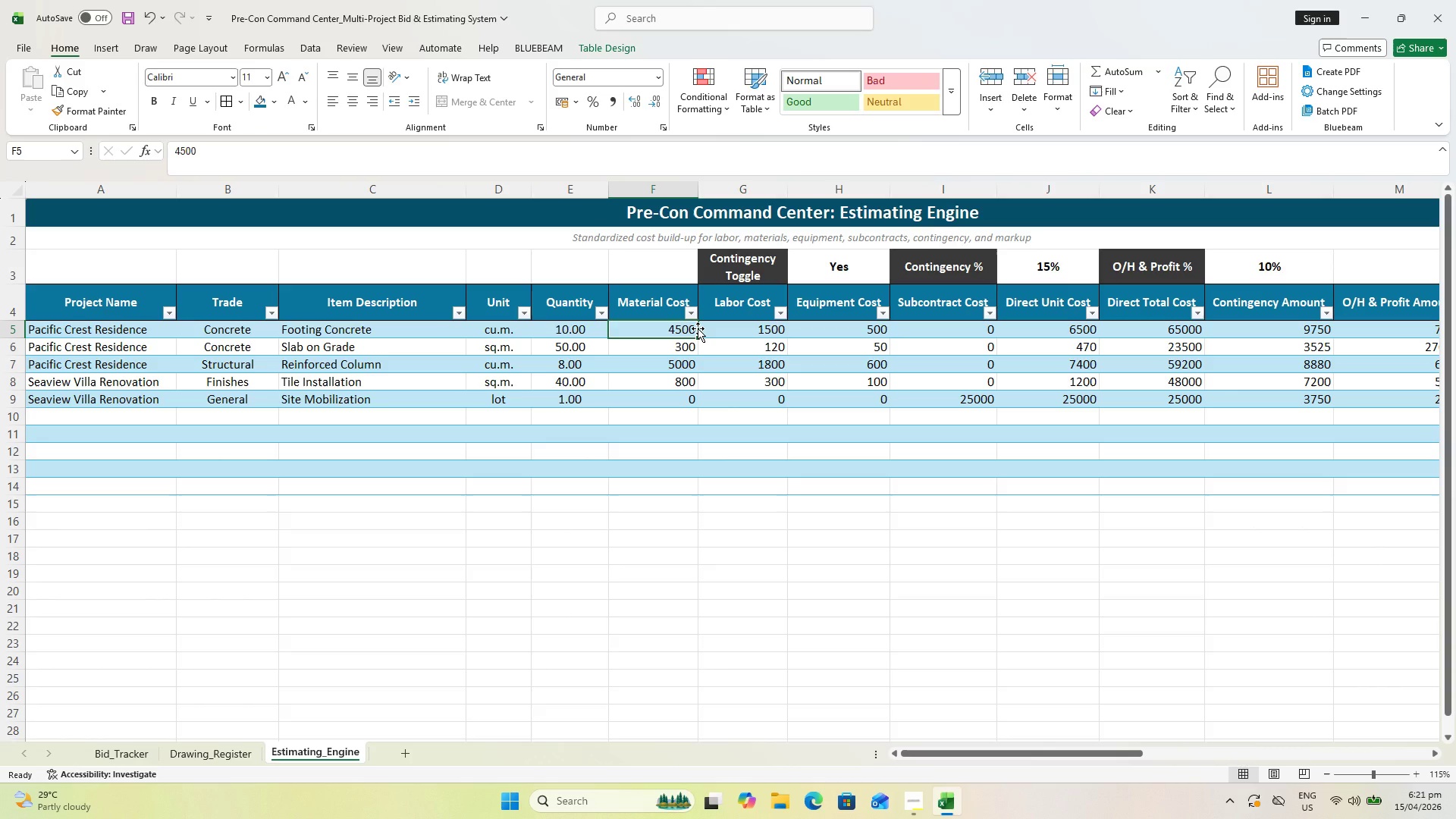 
wait(7.44)
 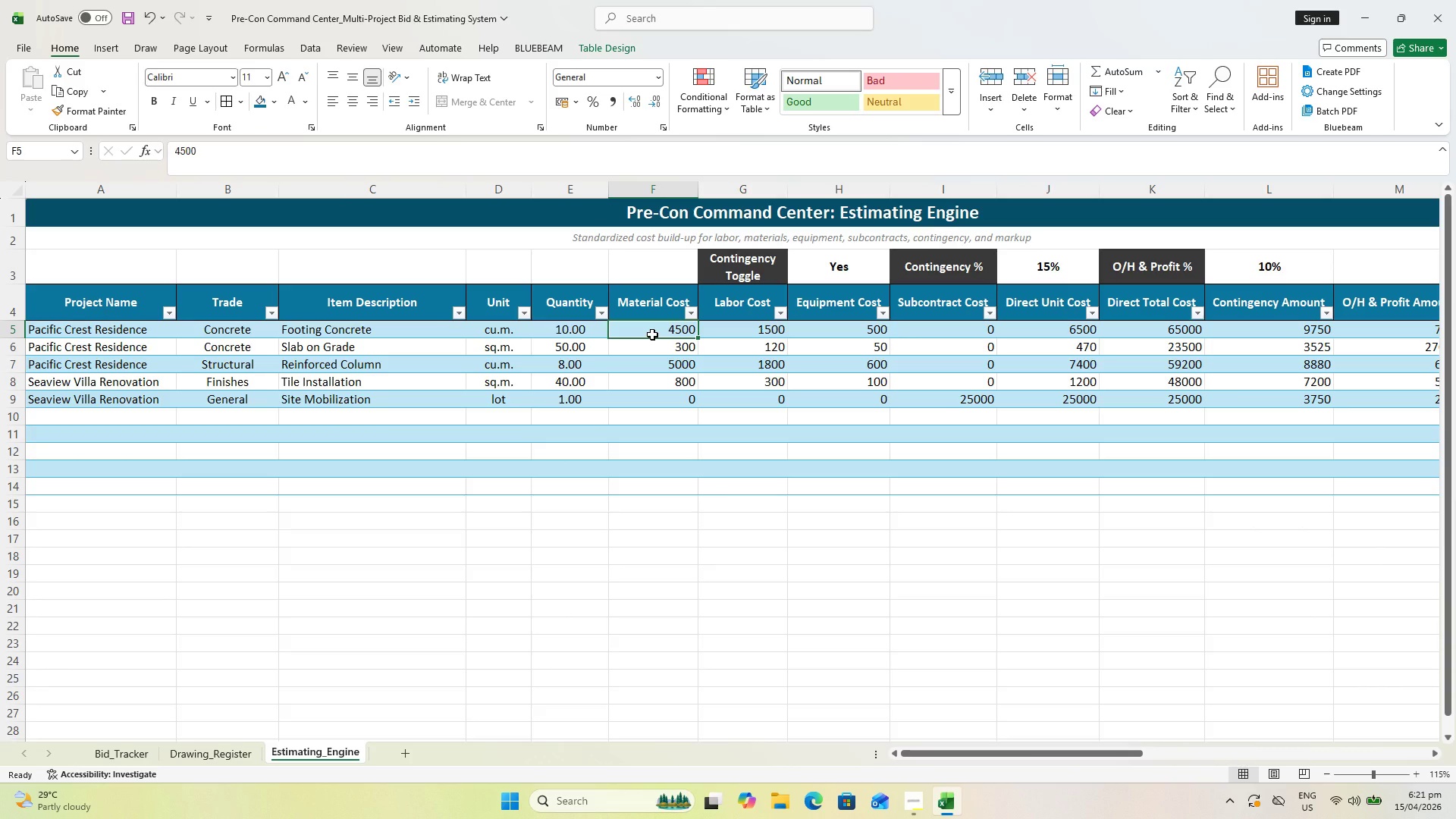 
left_click_drag(start_coordinate=[1081, 749], to_coordinate=[1124, 736])
 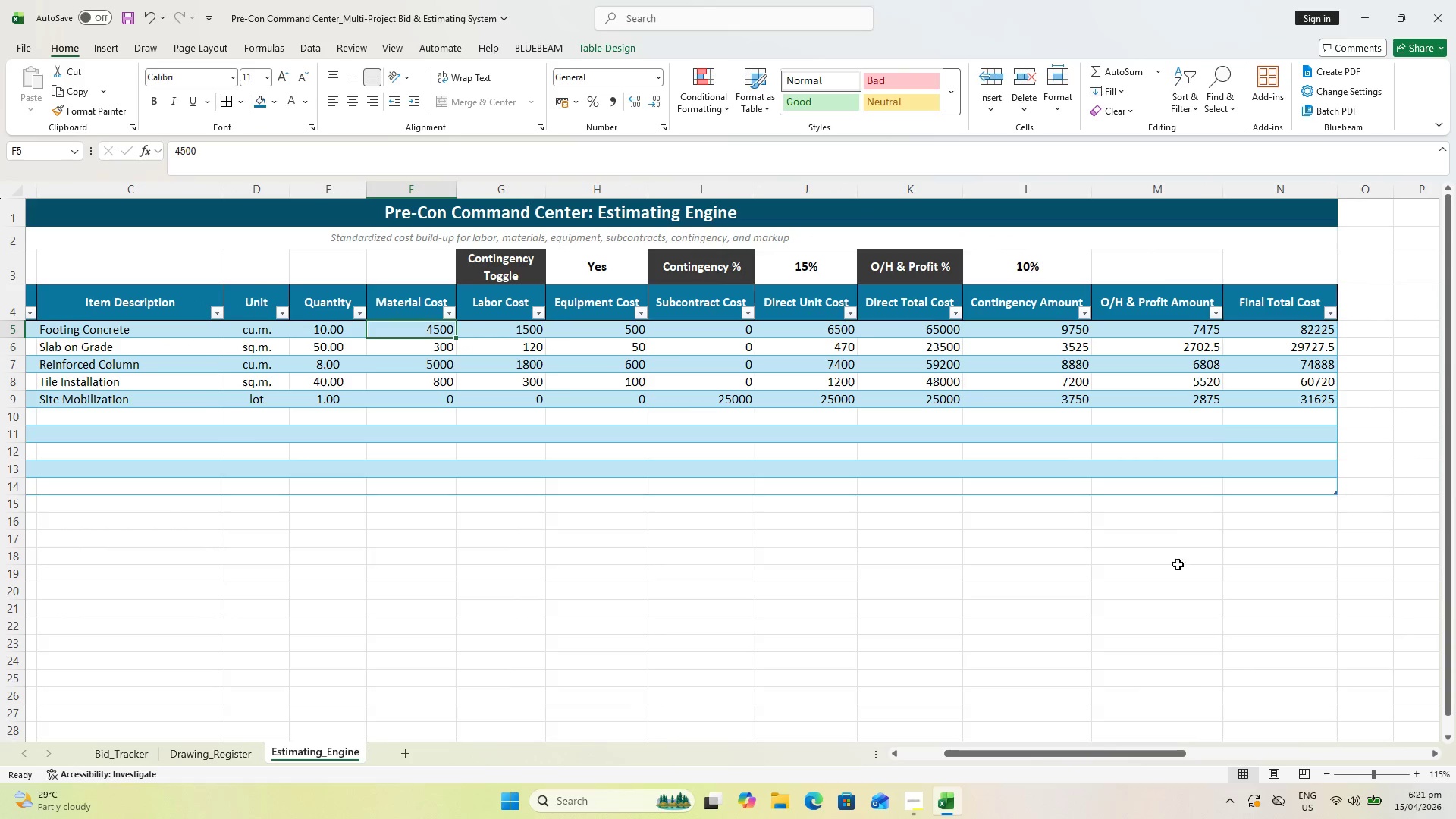 
hold_key(key=ShiftLeft, duration=0.98)
 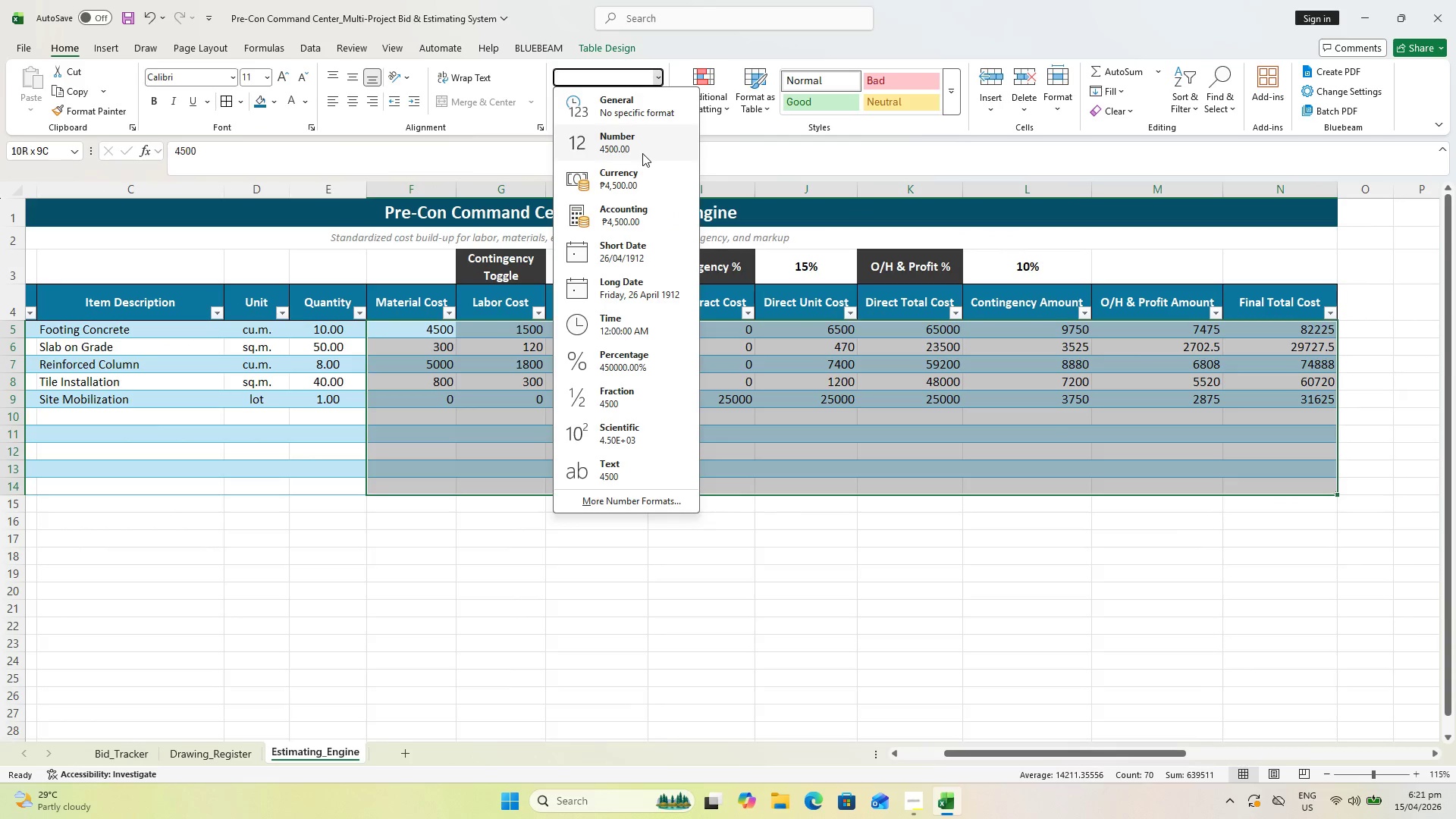 
wait(9.05)
 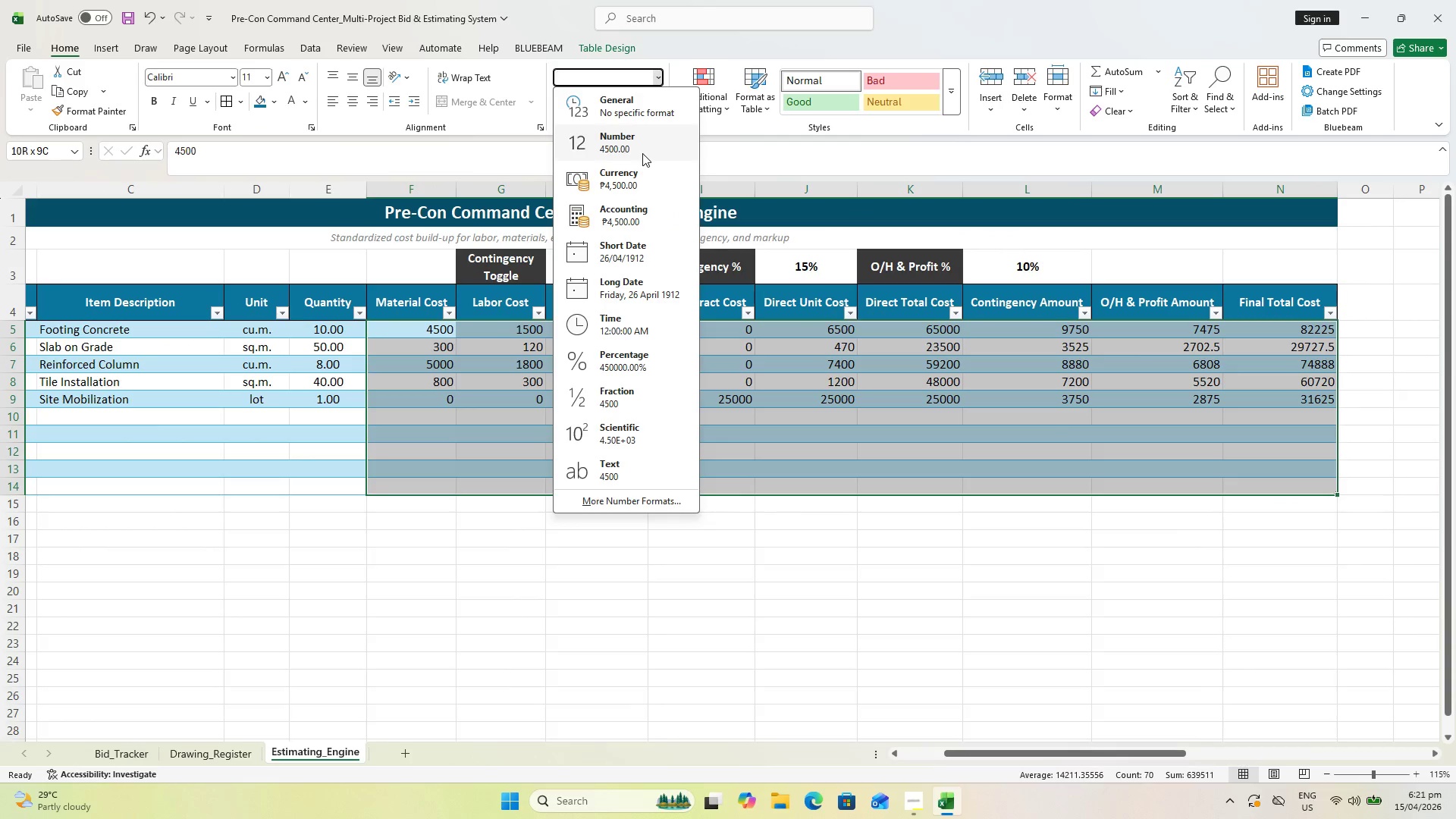 
left_click([639, 215])
 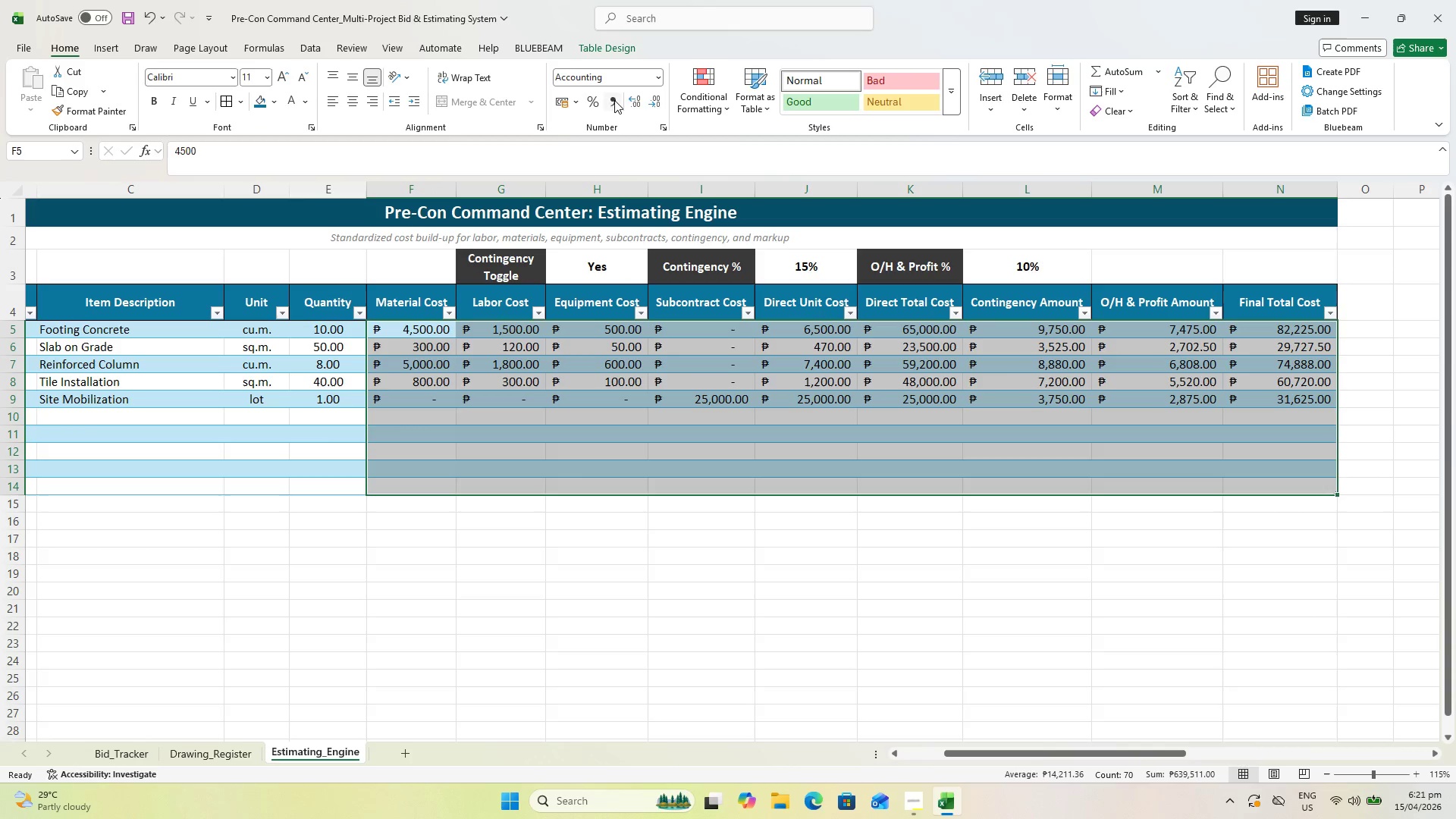 
left_click([656, 78])
 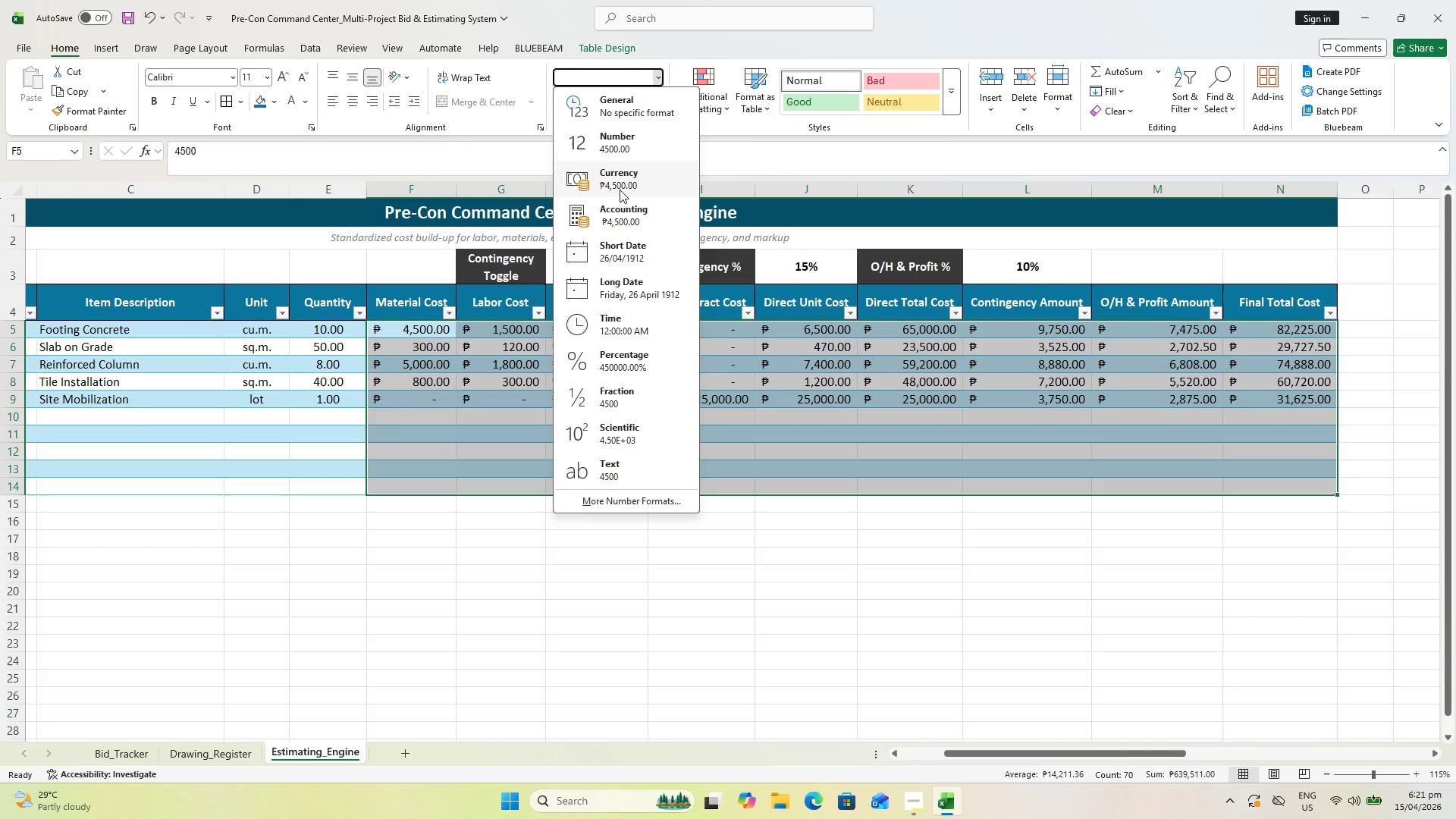 
left_click([620, 190])
 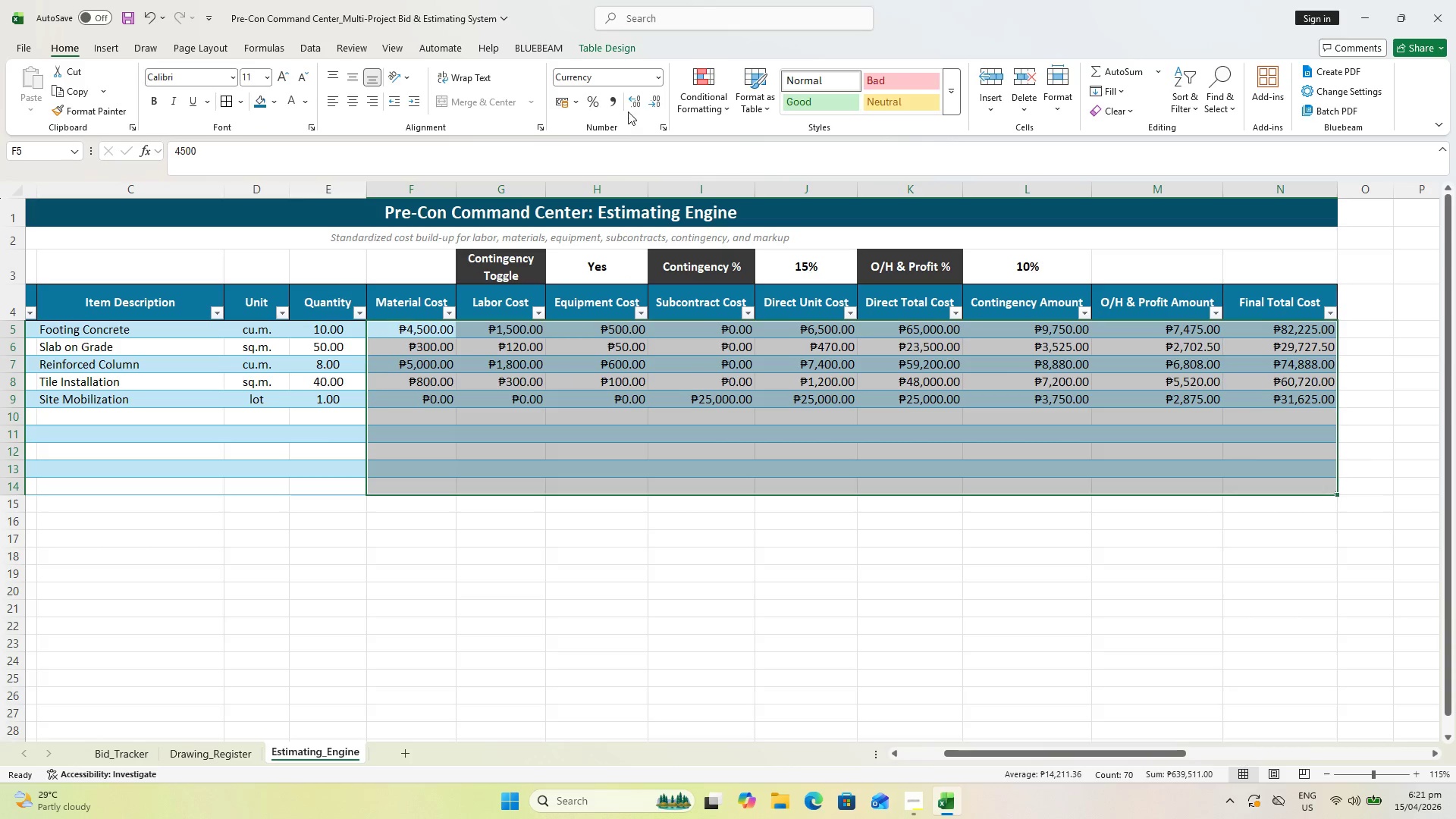 
left_click([658, 124])
 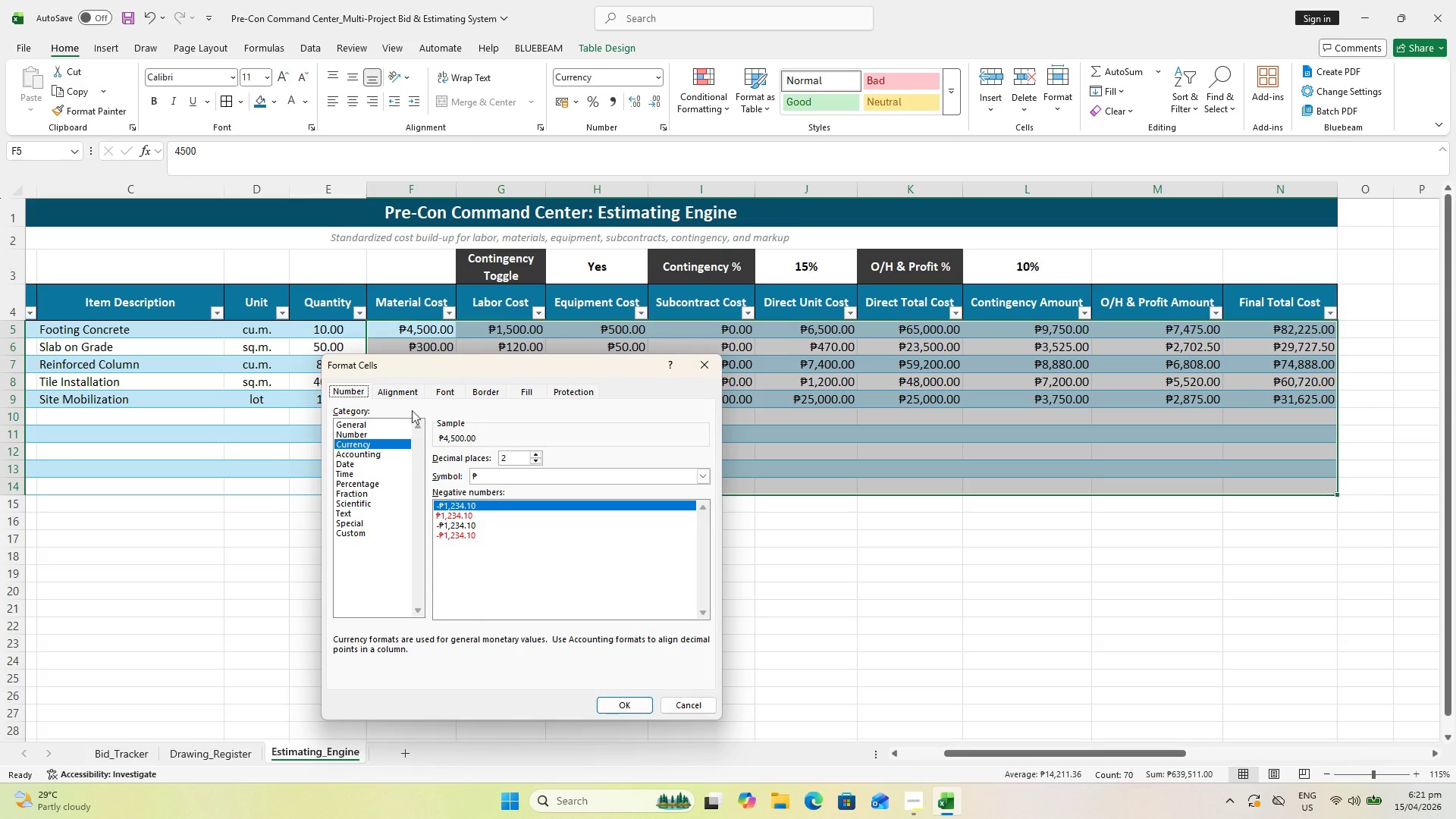 
wait(7.3)
 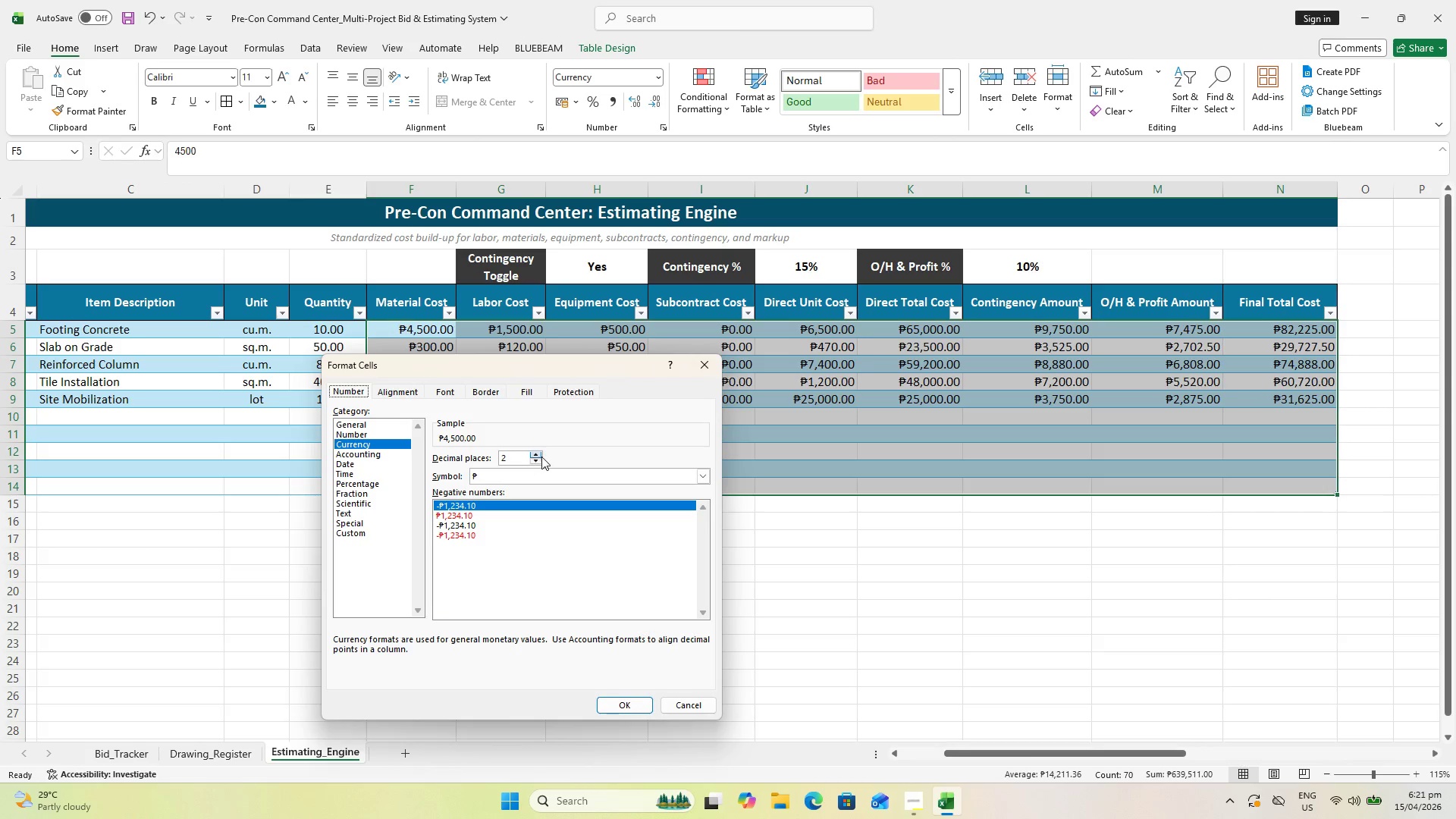 
left_click([696, 473])
 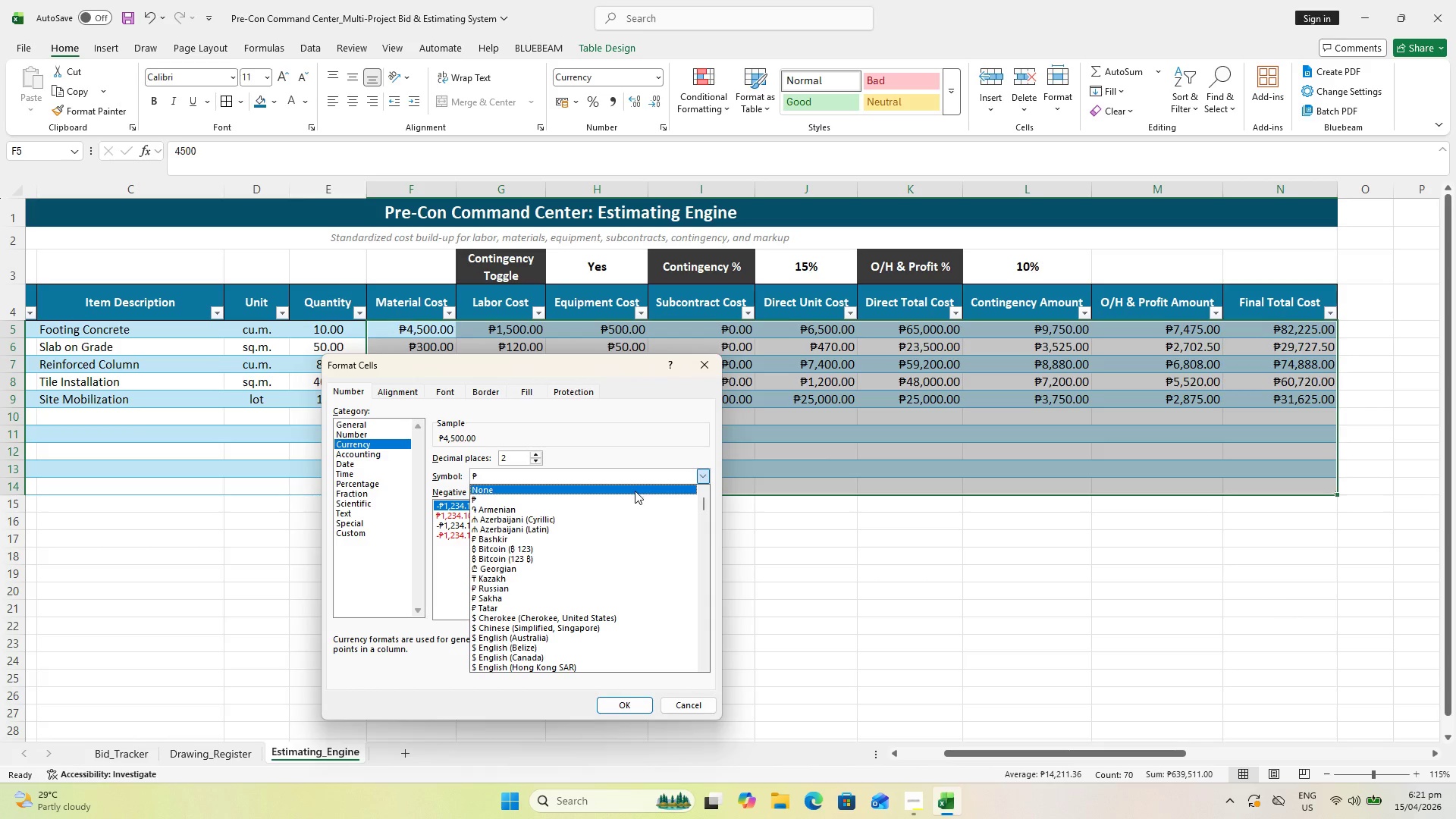 
left_click([635, 491])
 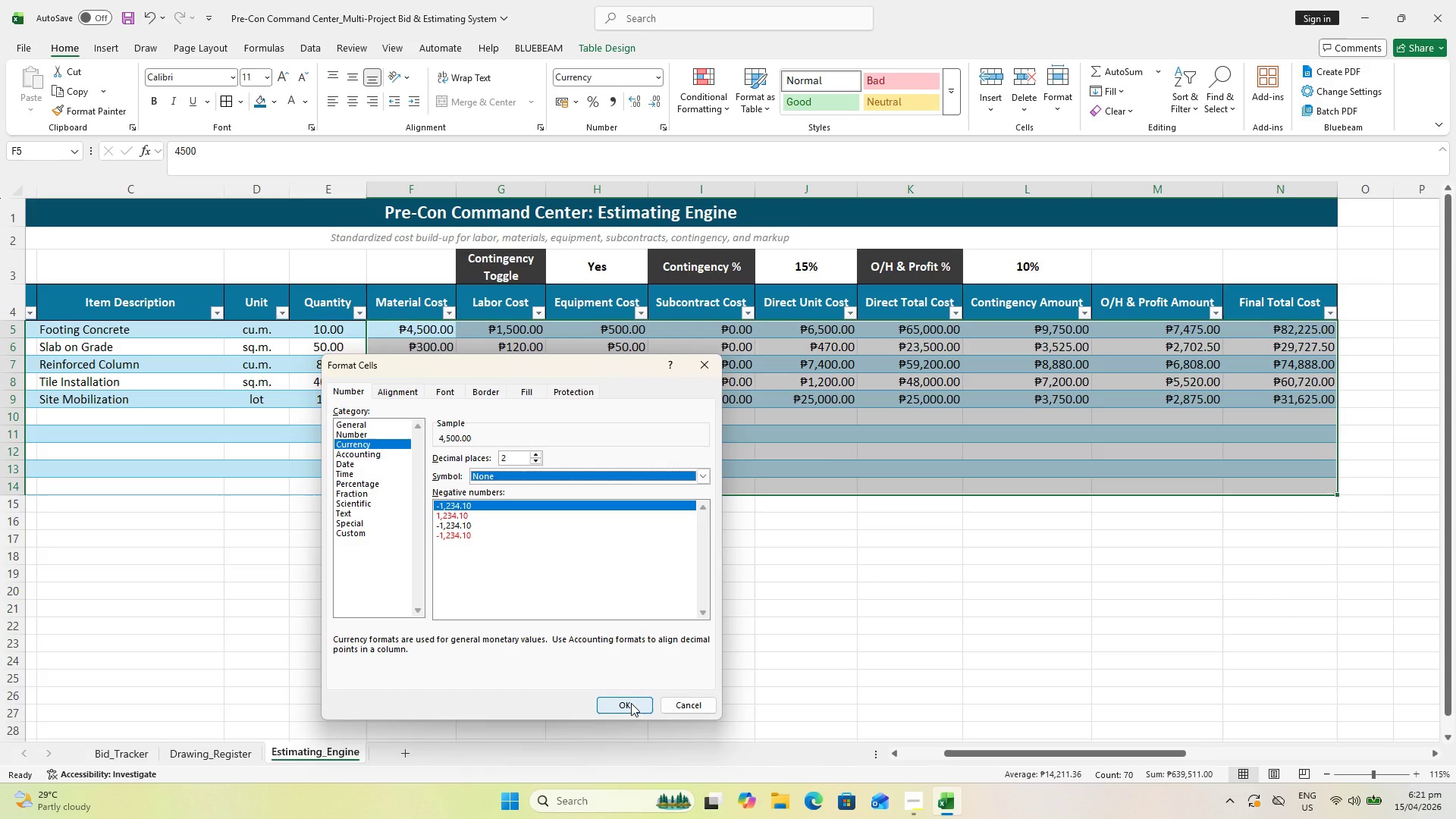 
left_click([631, 703])
 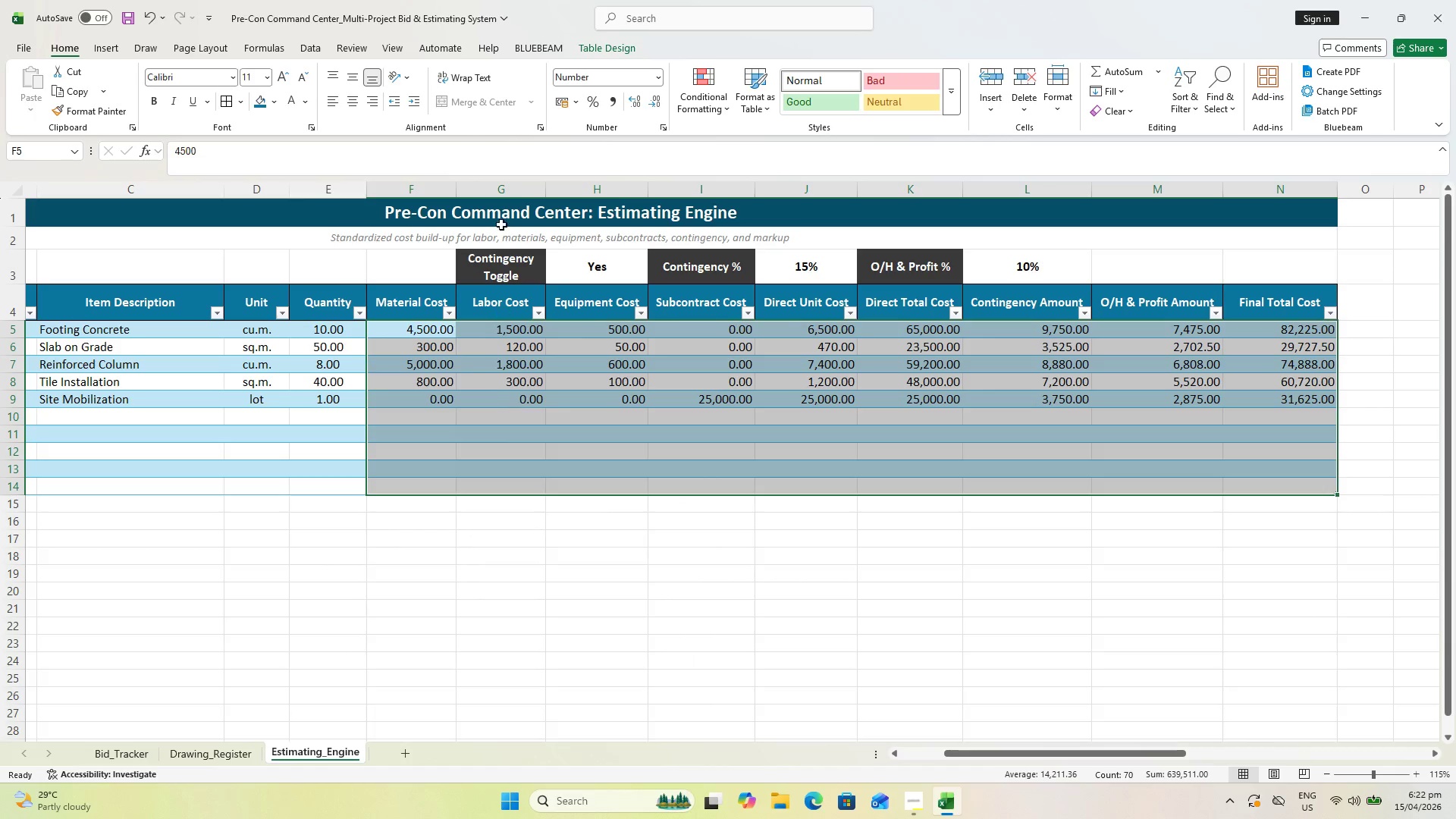 
wait(5.04)
 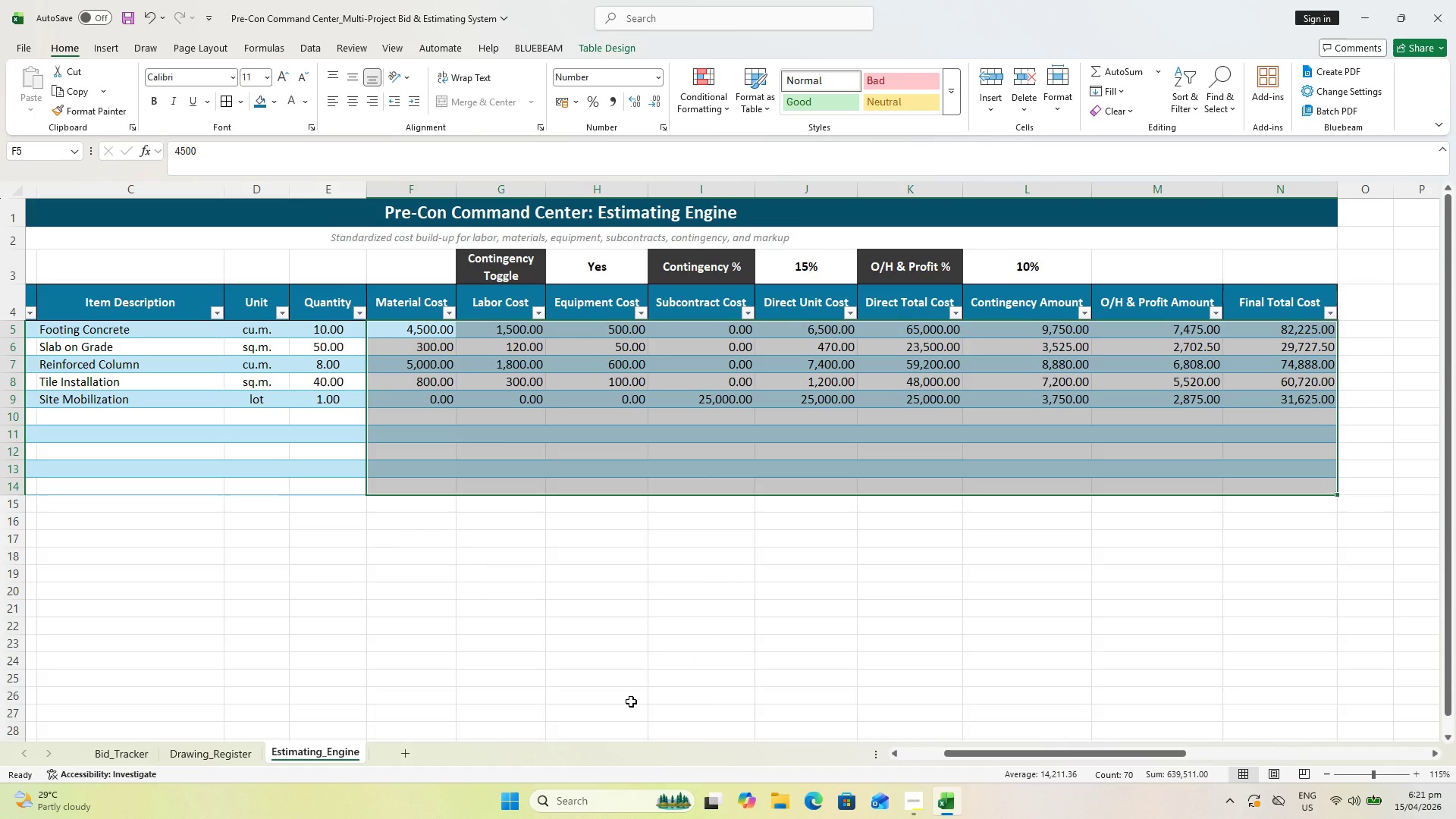 
mouse_move([614, 118])
 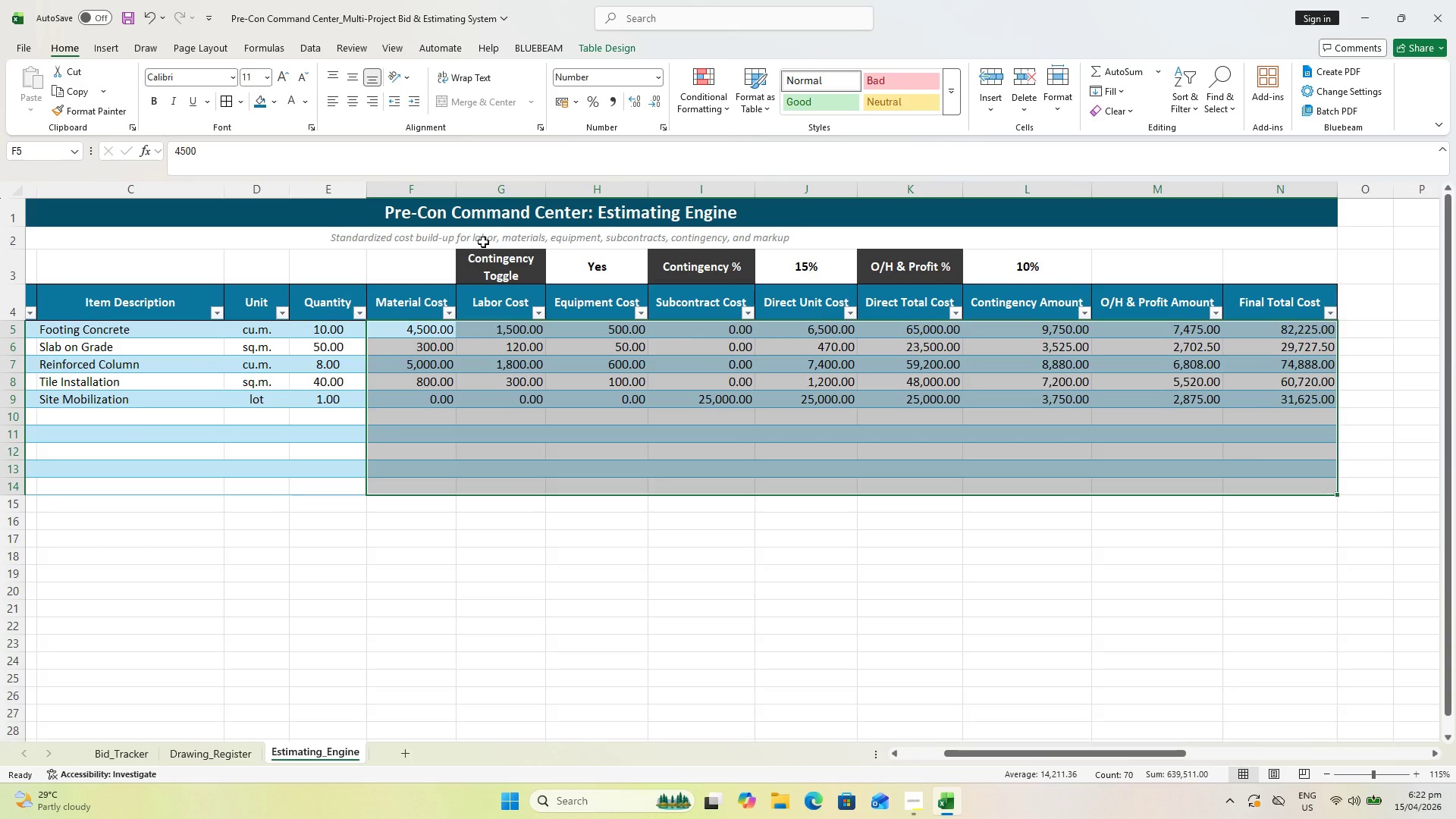 
wait(5.61)
 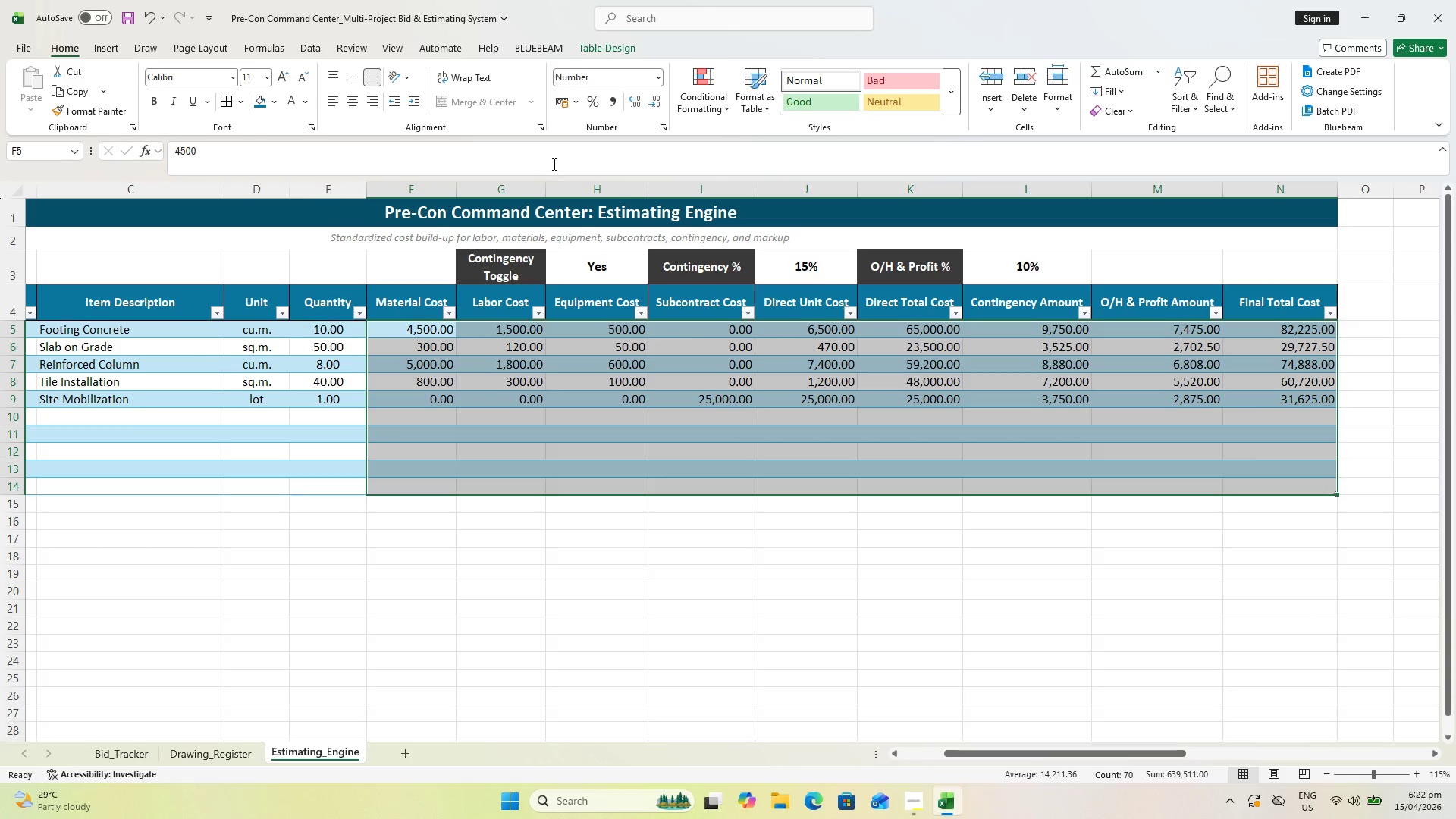 
double_click([409, 344])
 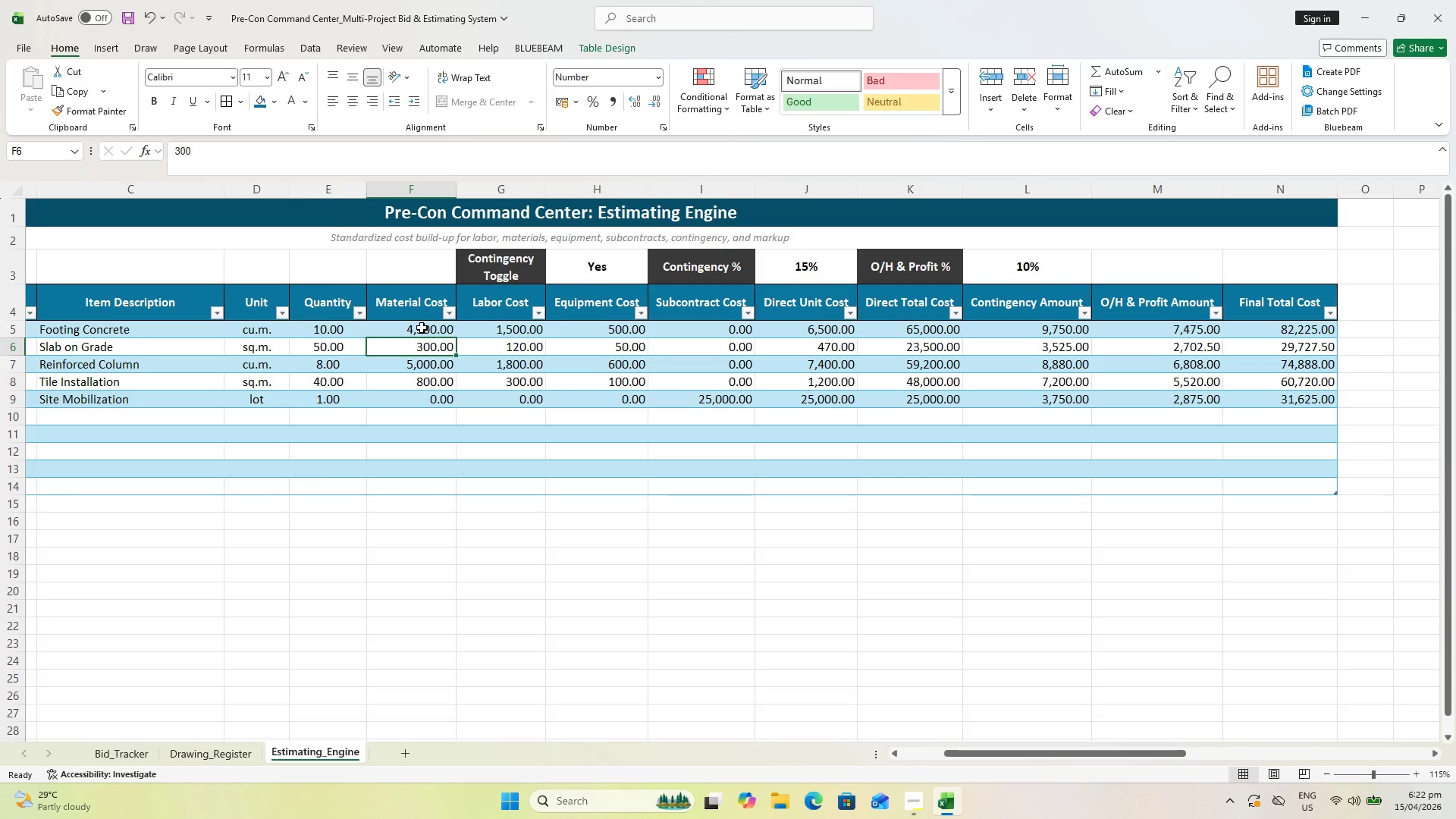 
triple_click([422, 328])
 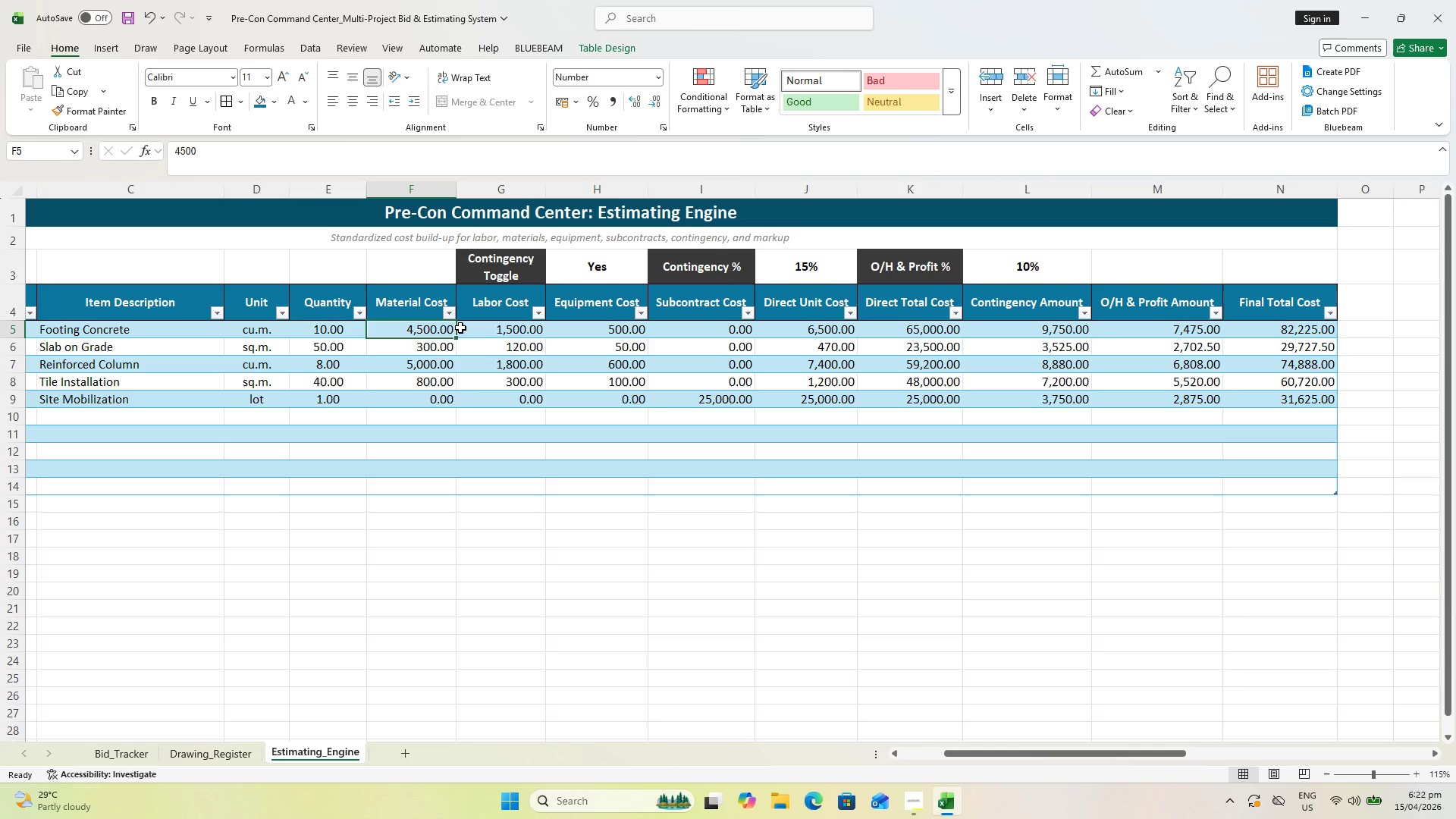 
wait(24.53)
 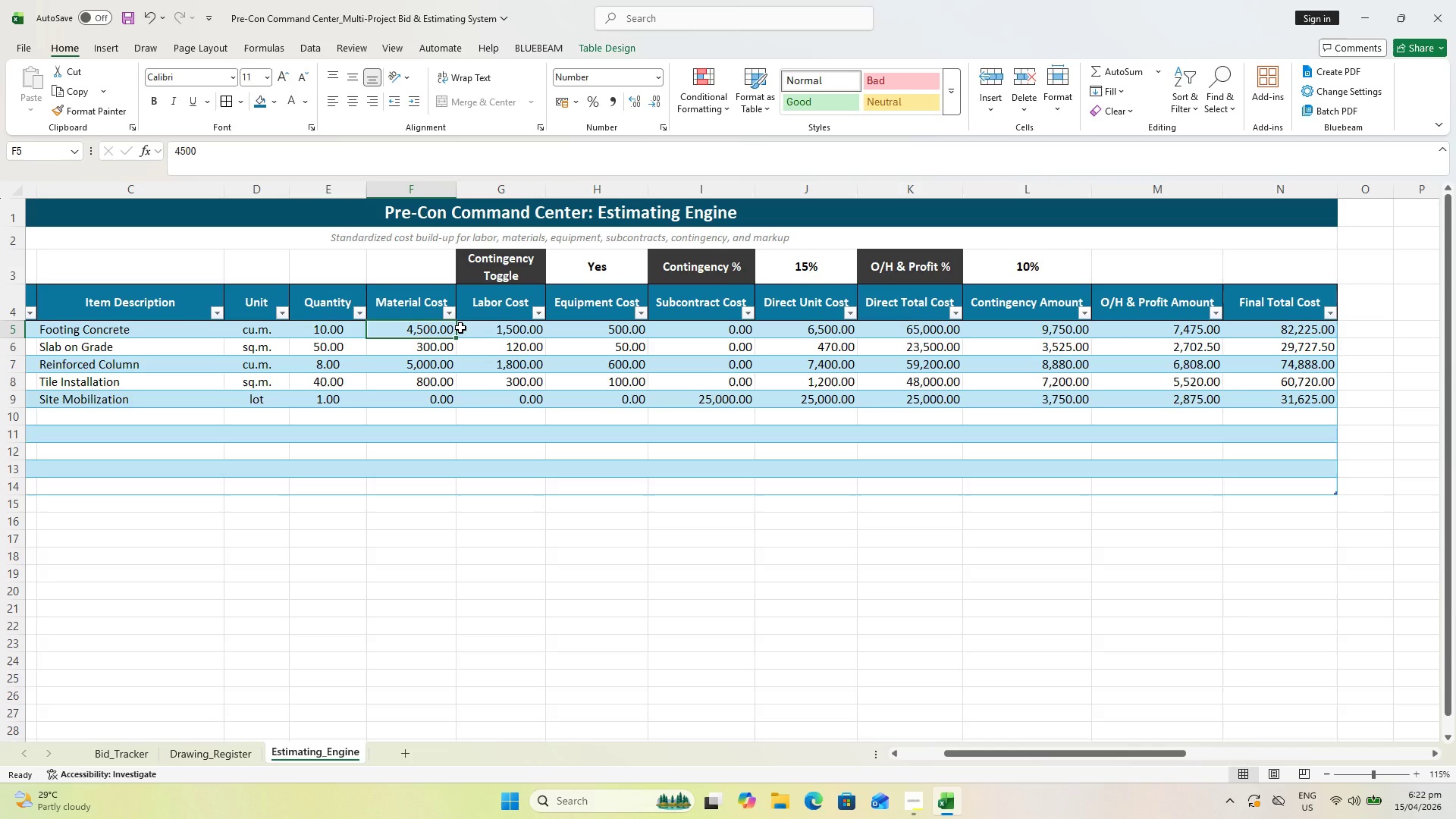 
key(Control+S)
 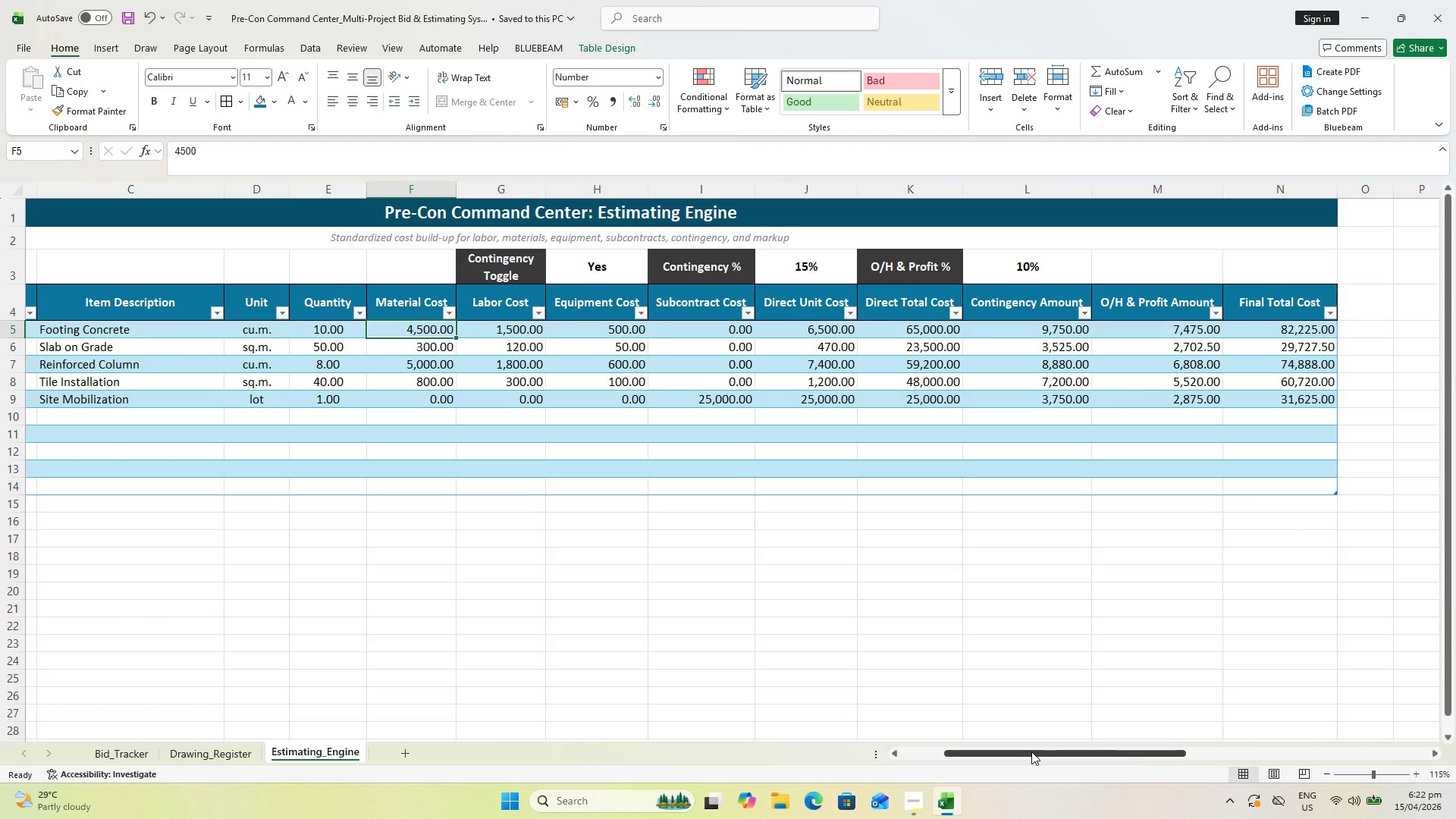 
left_click_drag(start_coordinate=[1034, 752], to_coordinate=[1025, 761])
 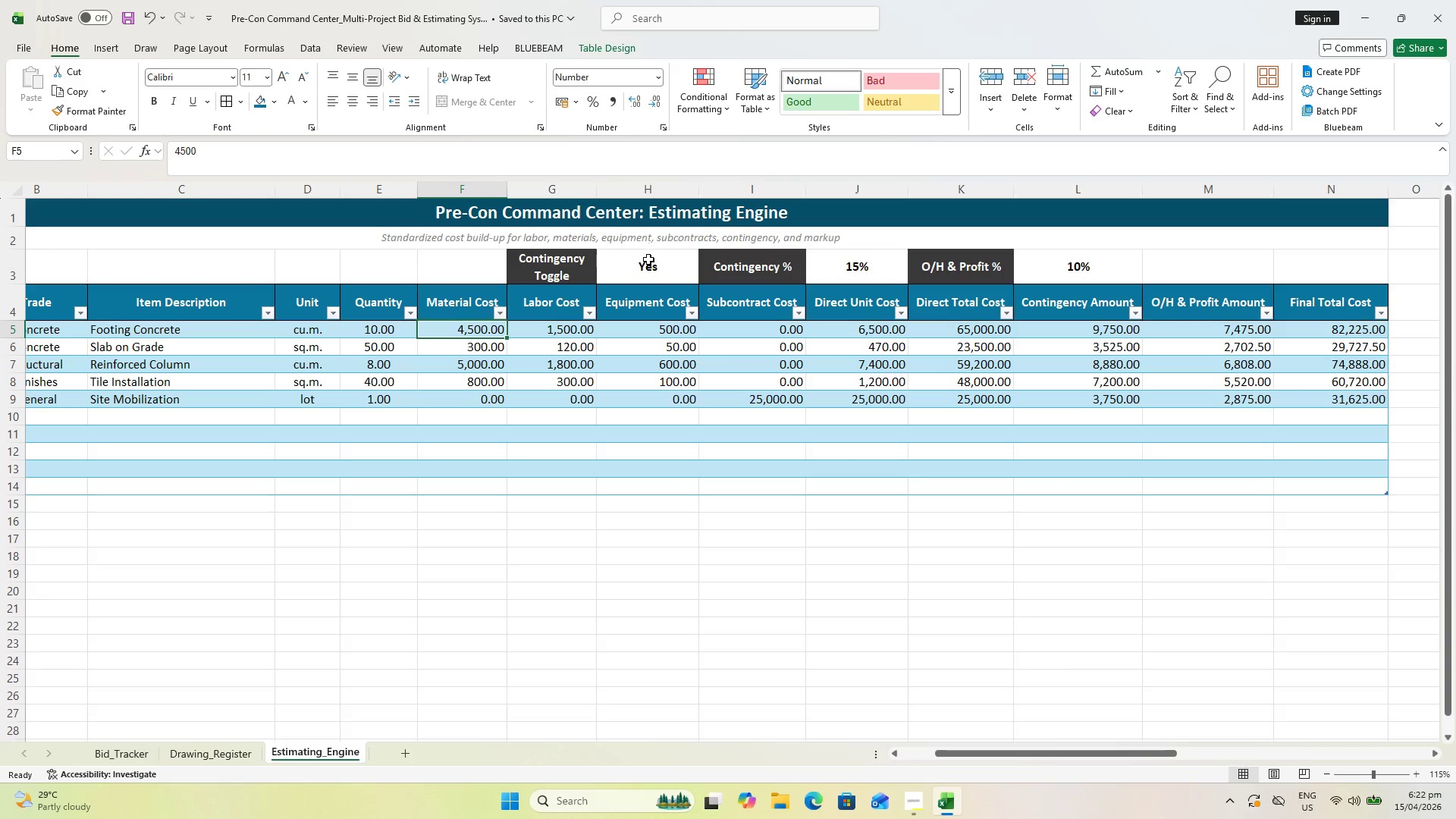 
wait(16.12)
 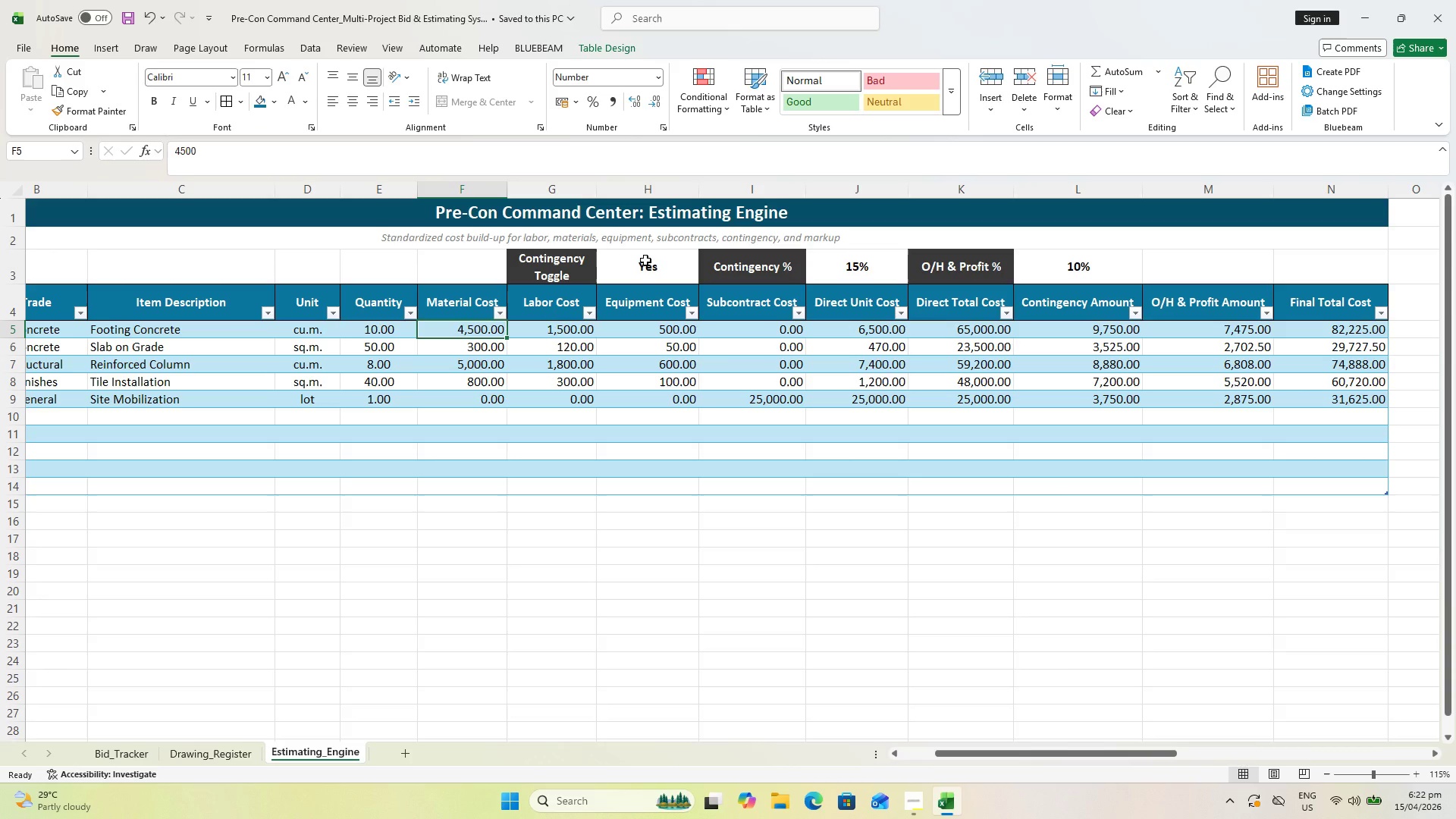 
key(Control+S)
 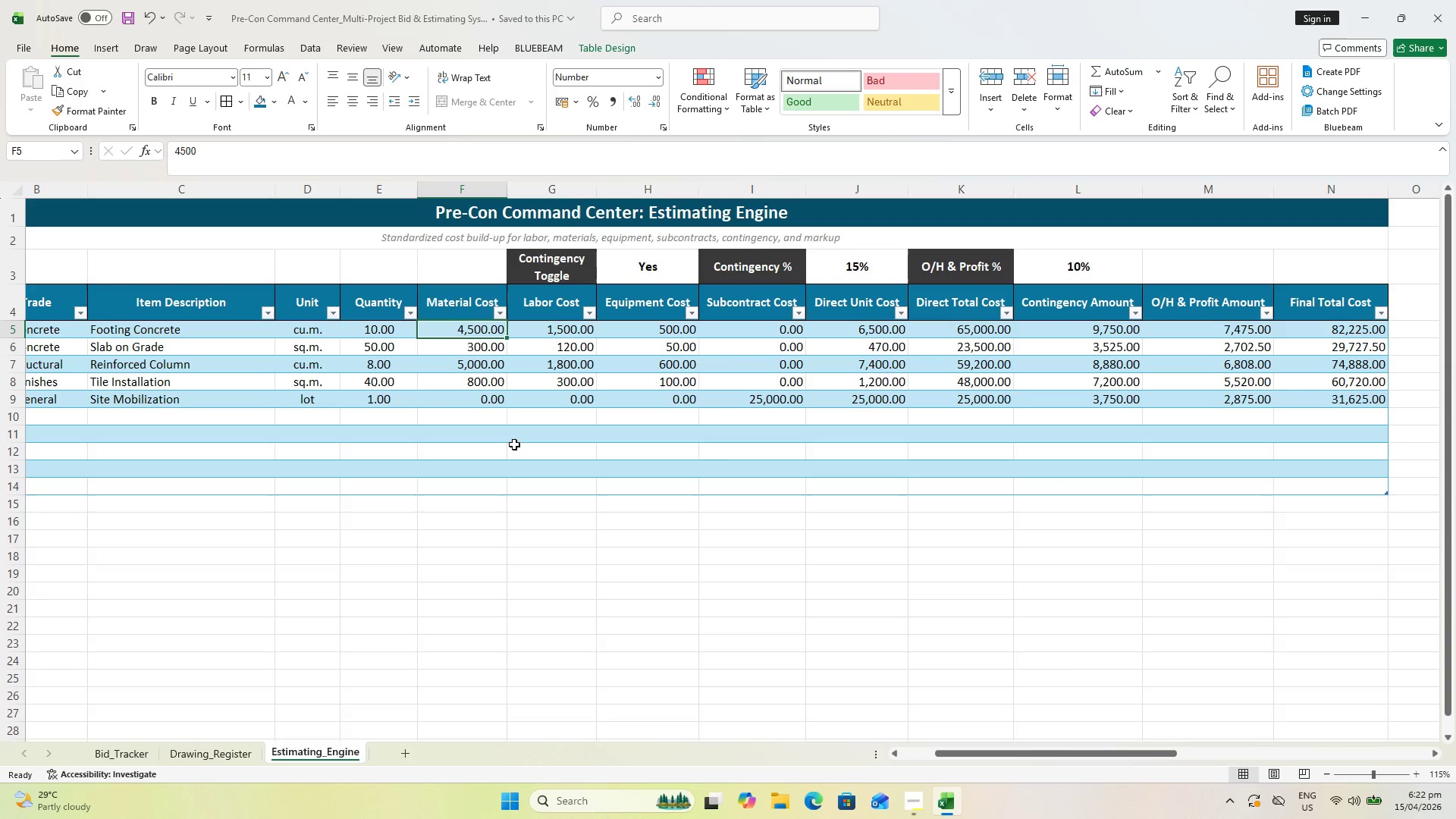 
key(Alt+AltLeft)
 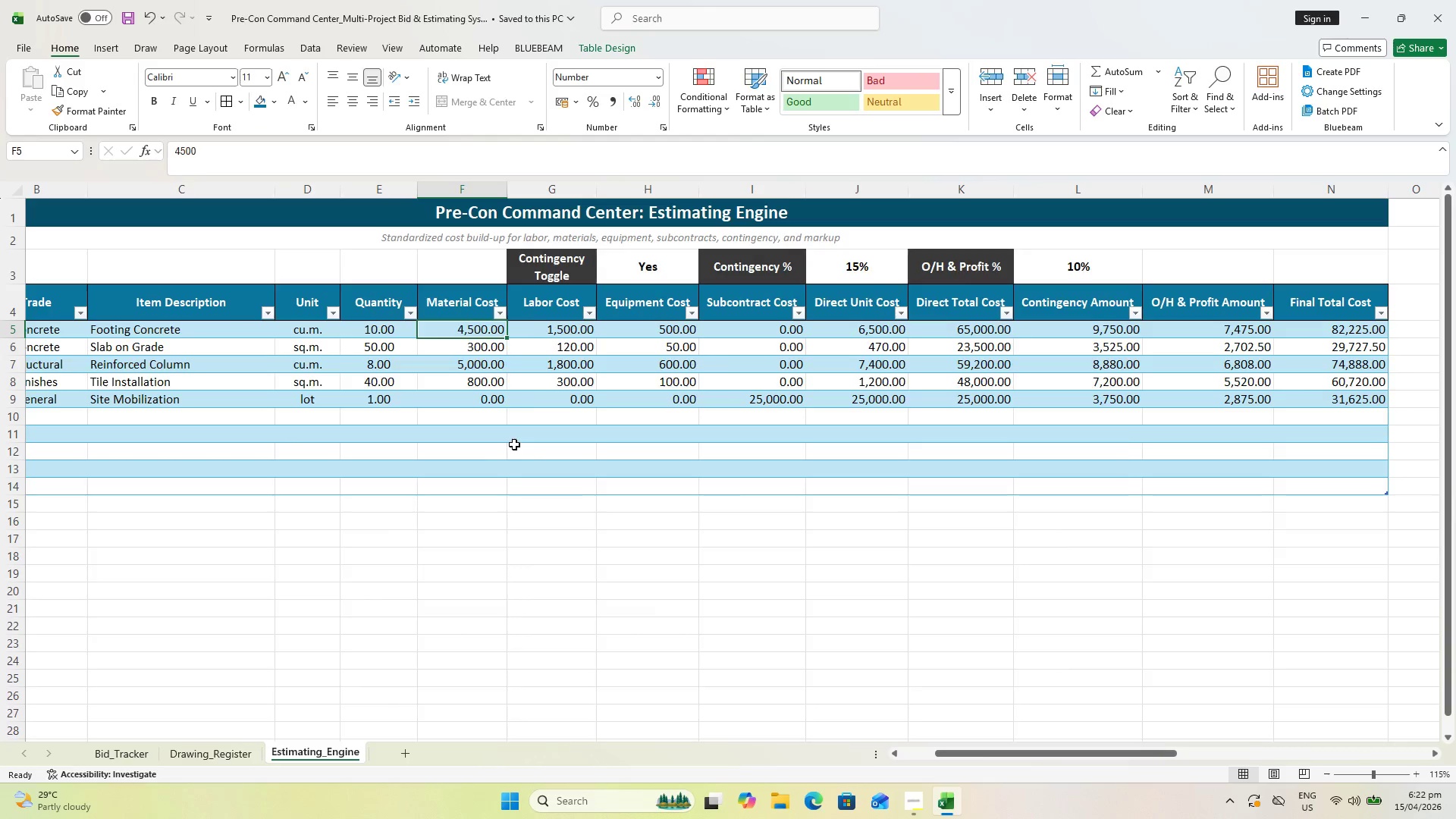 
key(Alt+Tab)